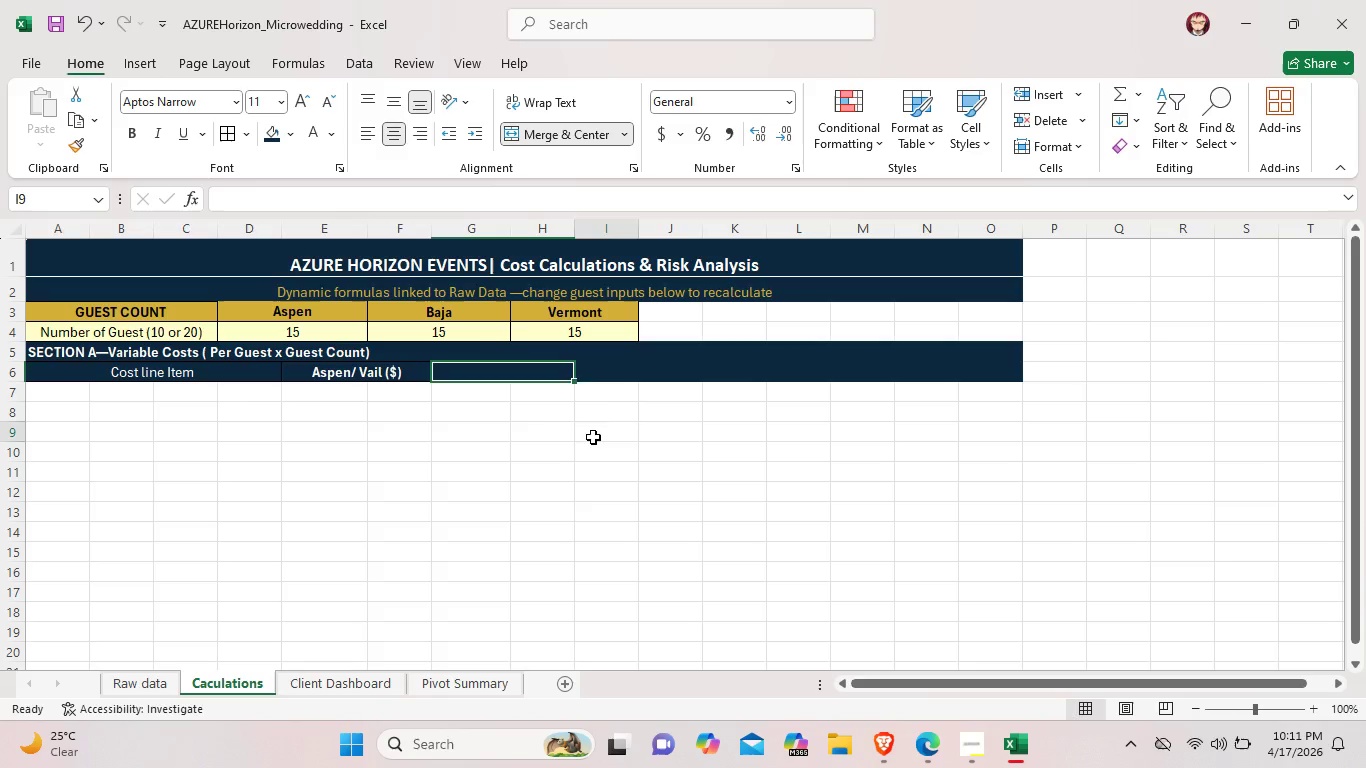 
left_click([593, 437])
 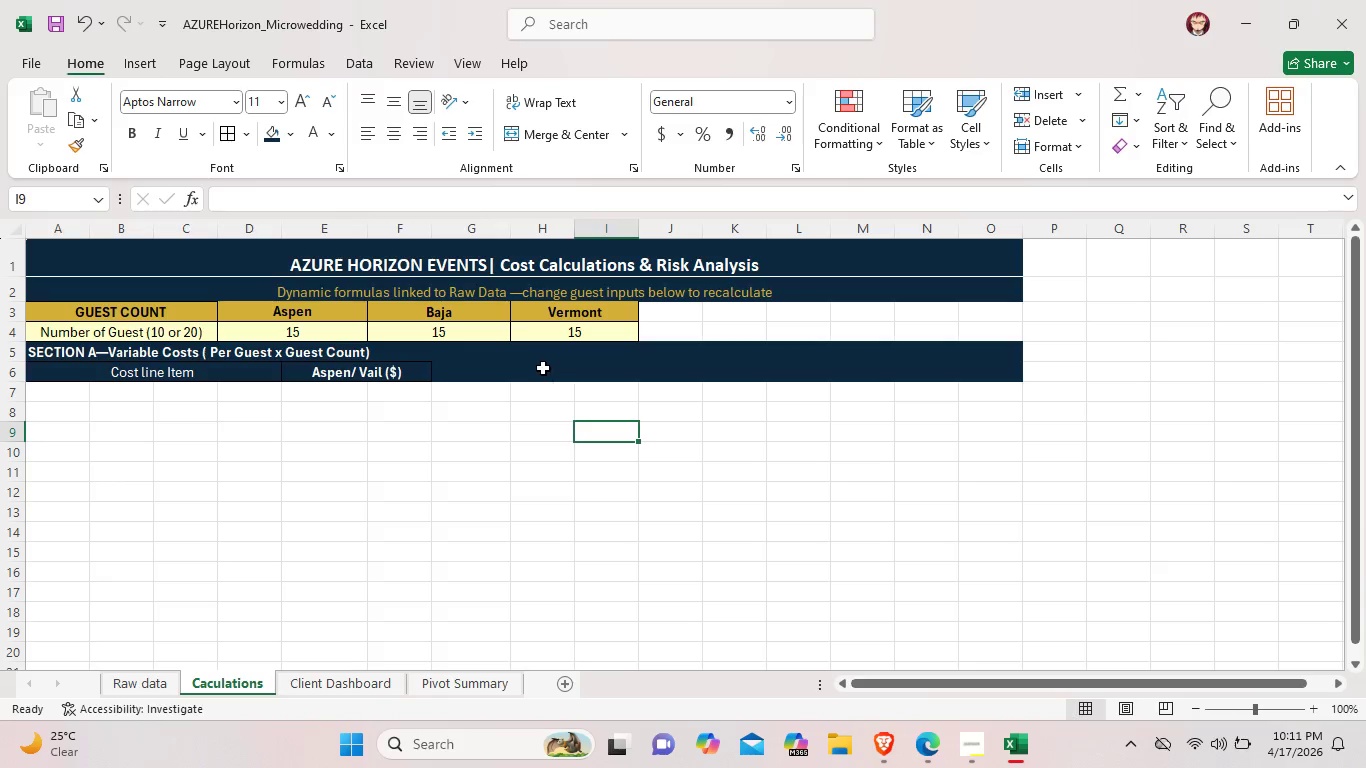 
left_click([534, 367])
 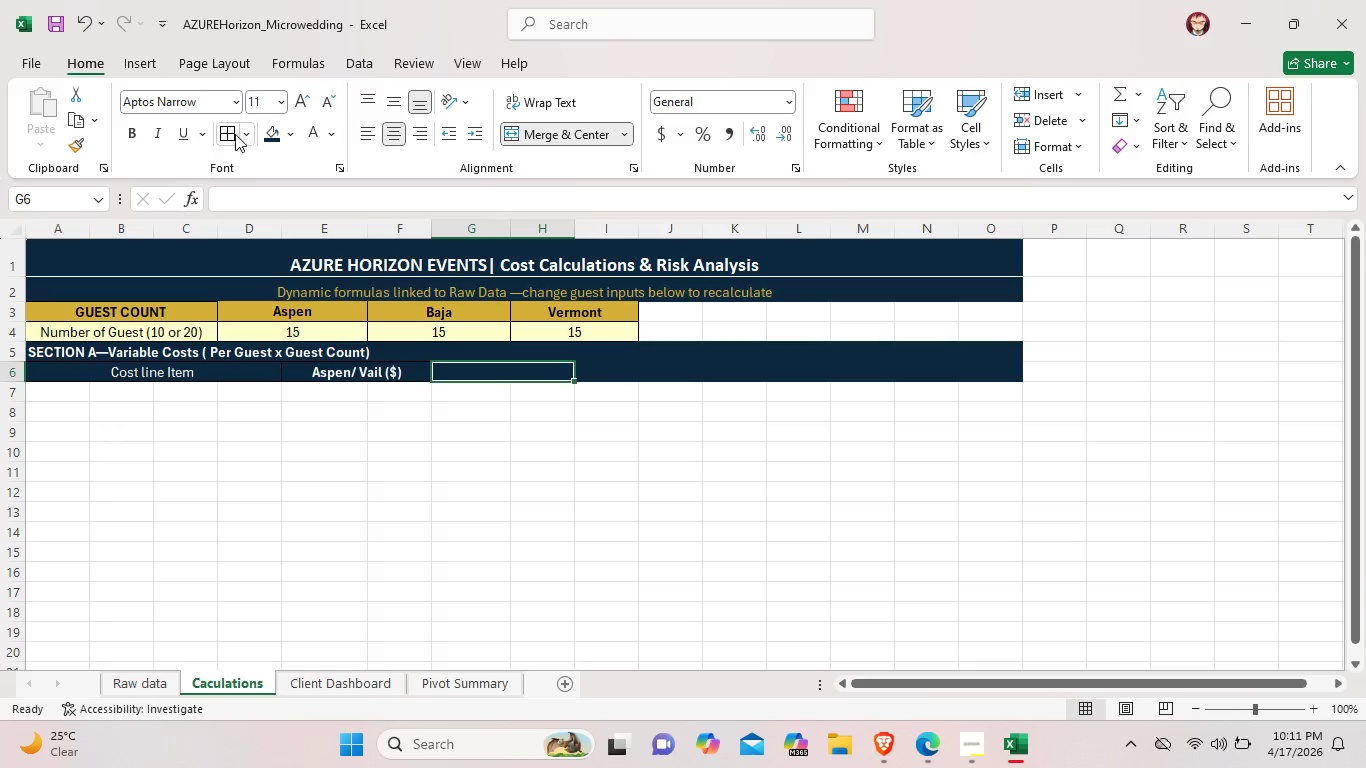 
left_click([226, 132])
 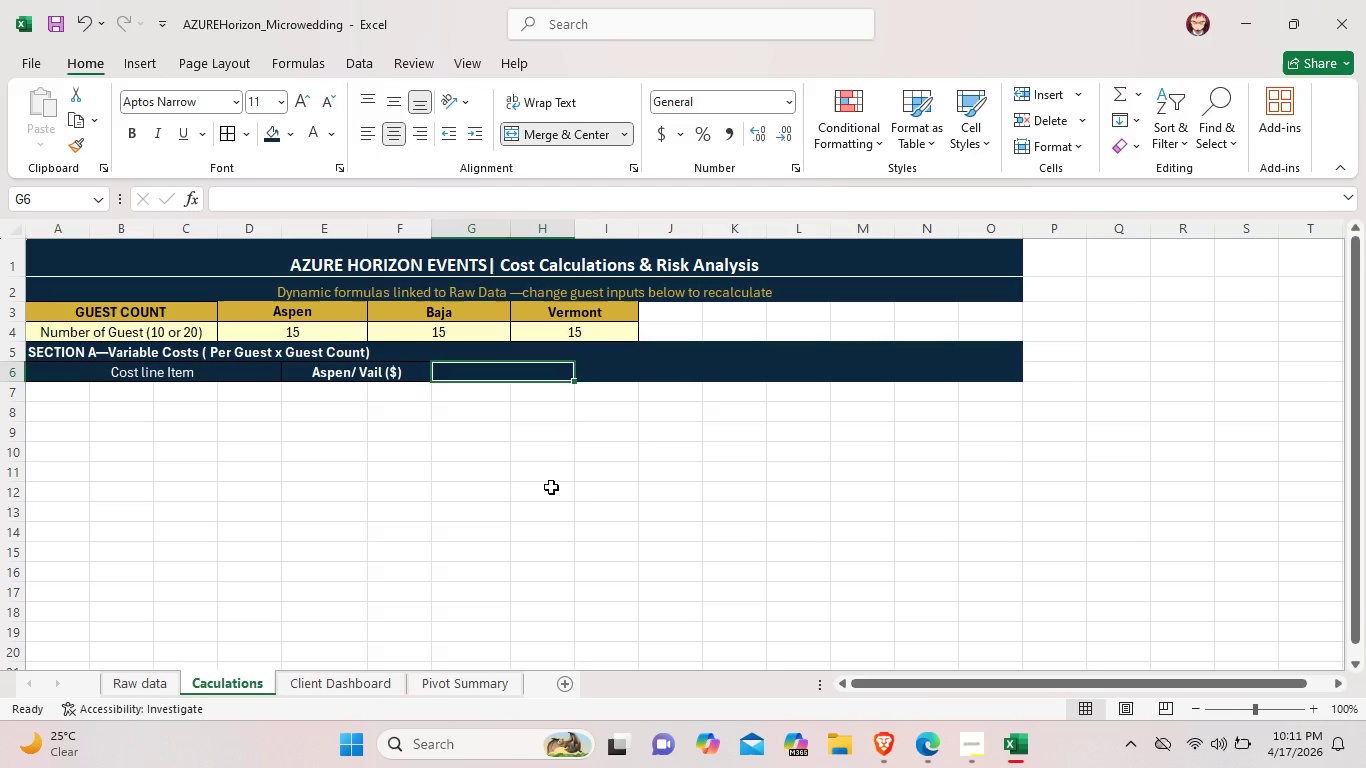 
left_click([551, 487])
 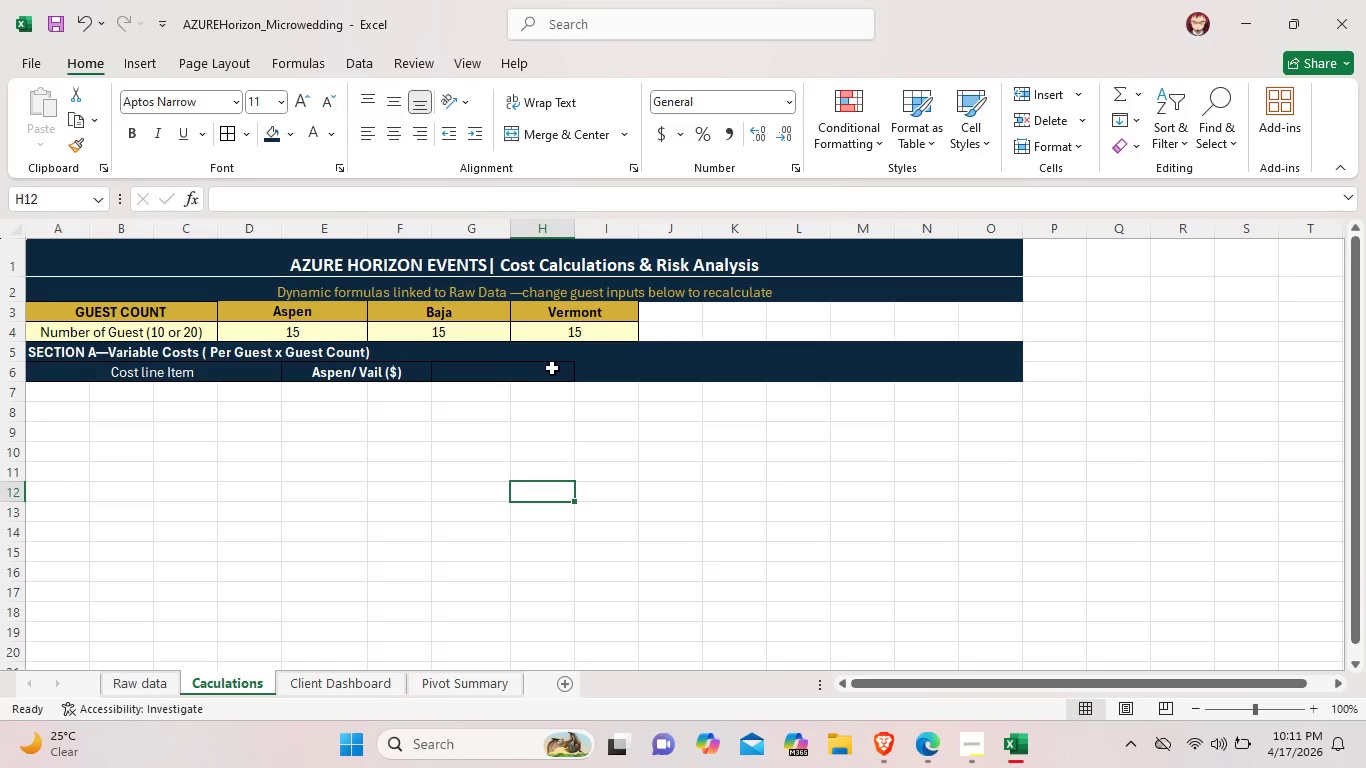 
double_click([552, 368])
 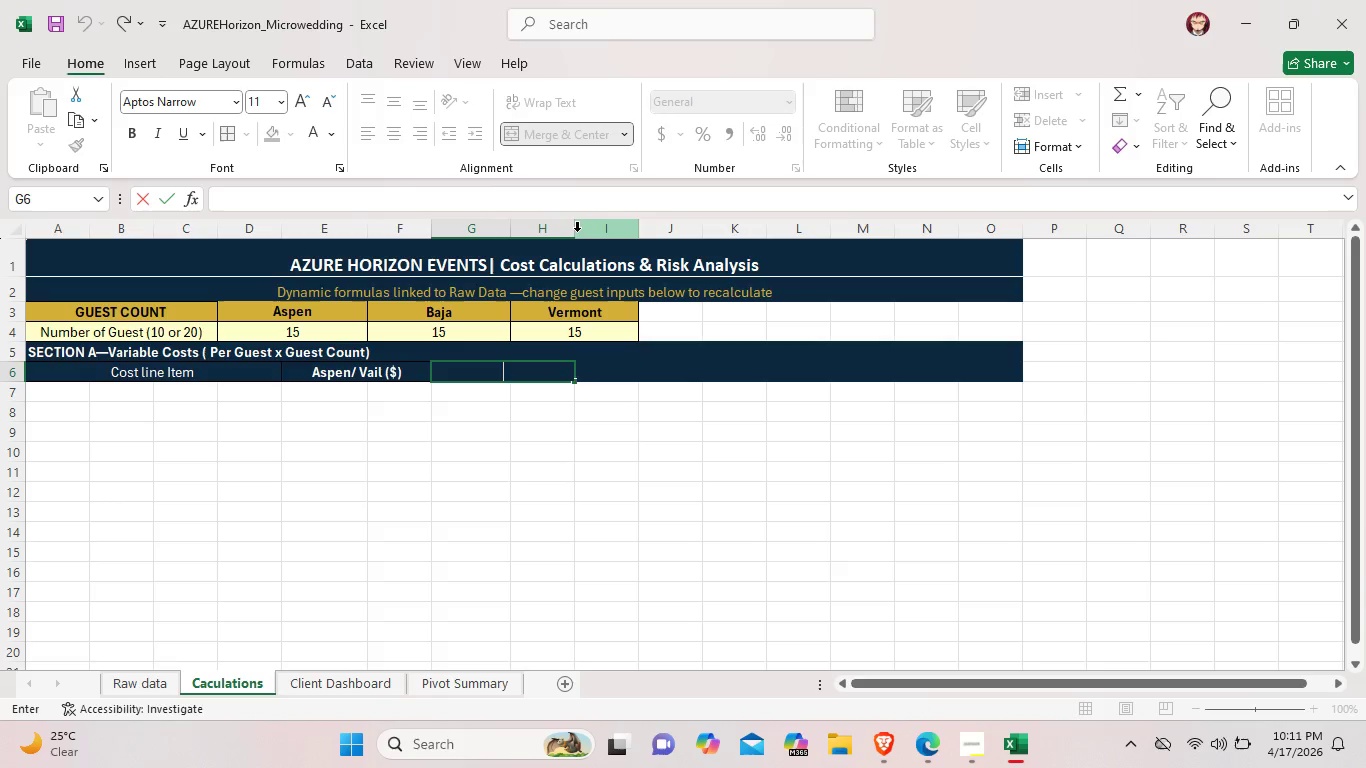 
left_click([574, 230])
 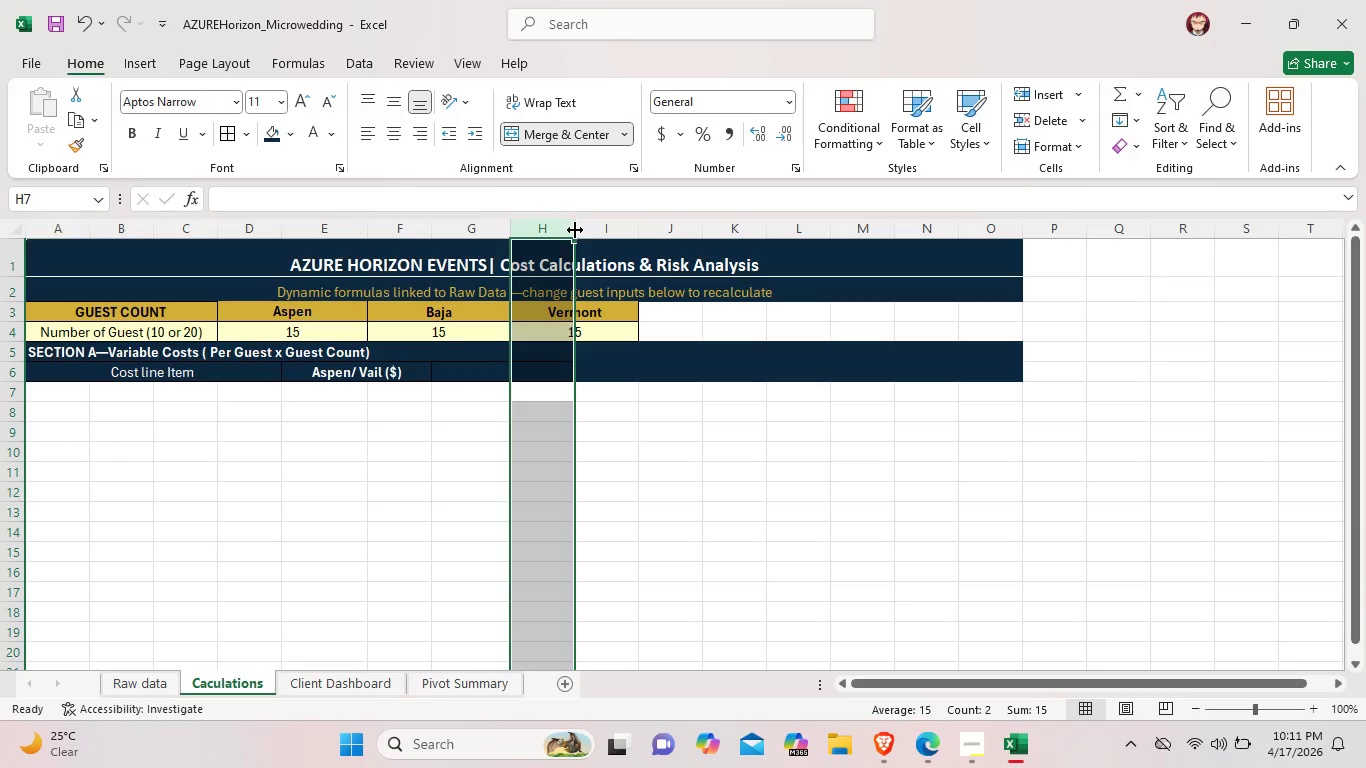 
left_click_drag(start_coordinate=[574, 230], to_coordinate=[594, 233])
 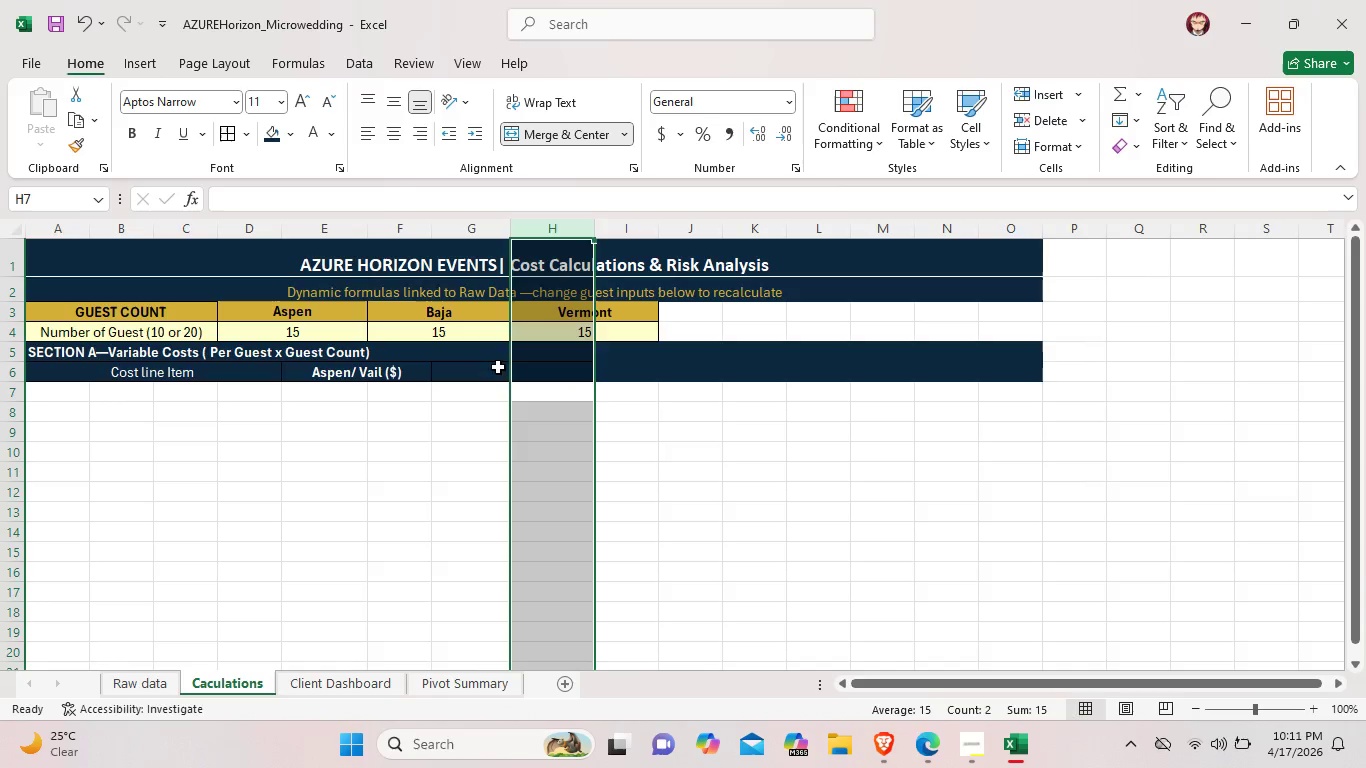 
left_click([494, 367])
 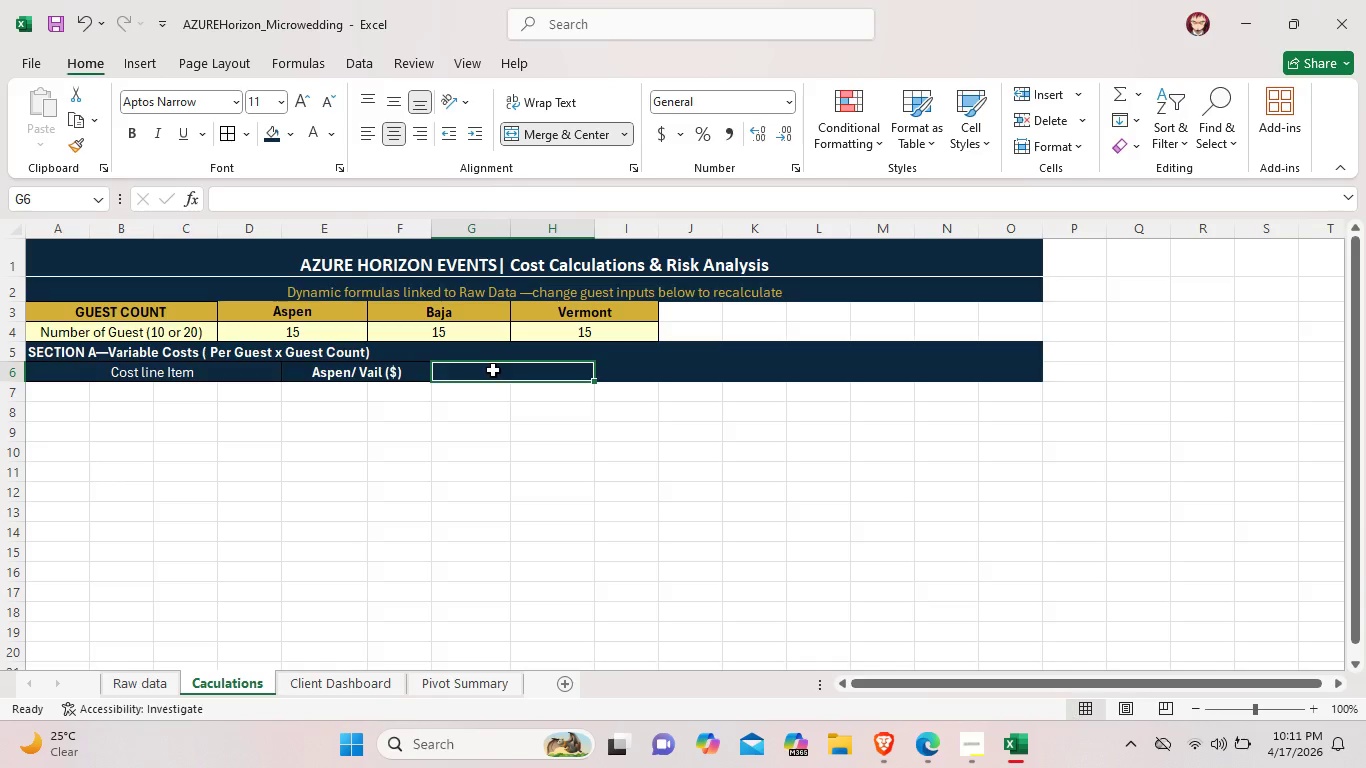 
double_click([493, 370])
 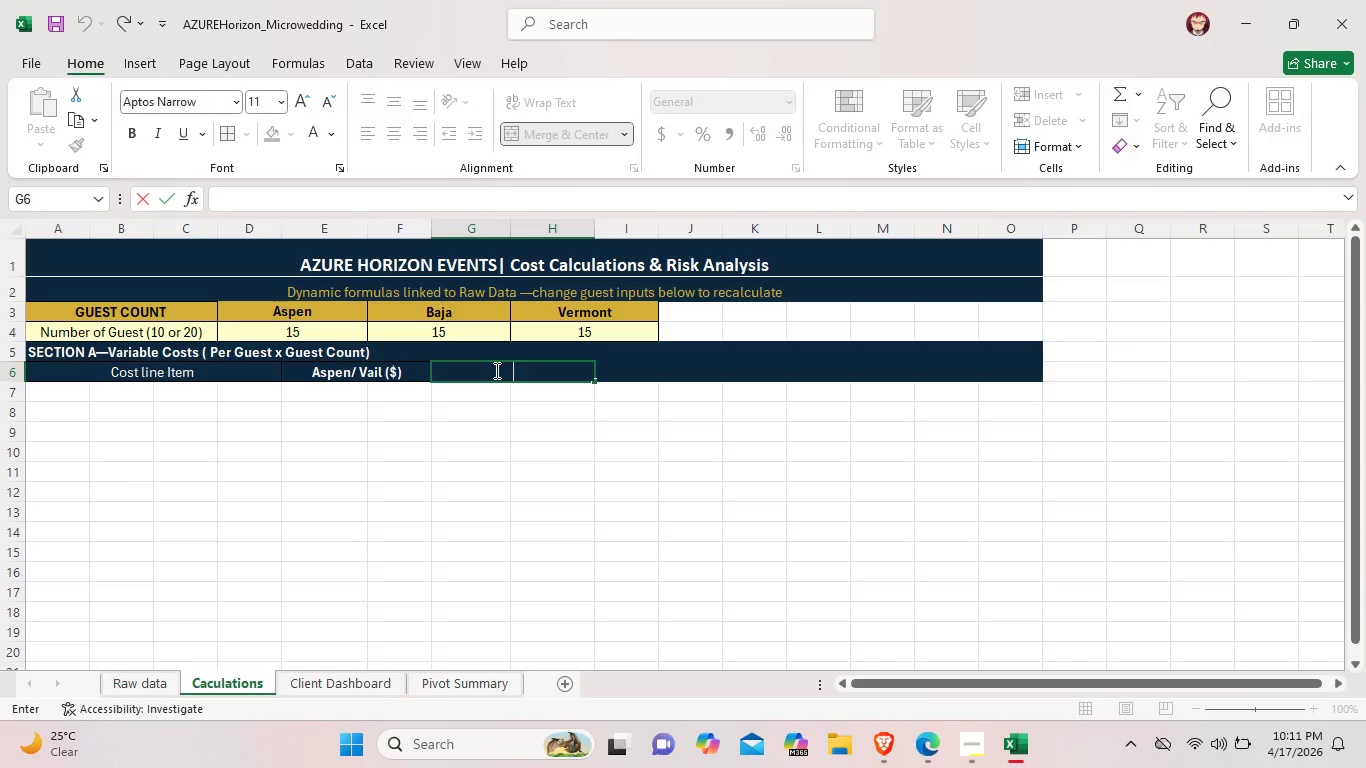 
wait(6.89)
 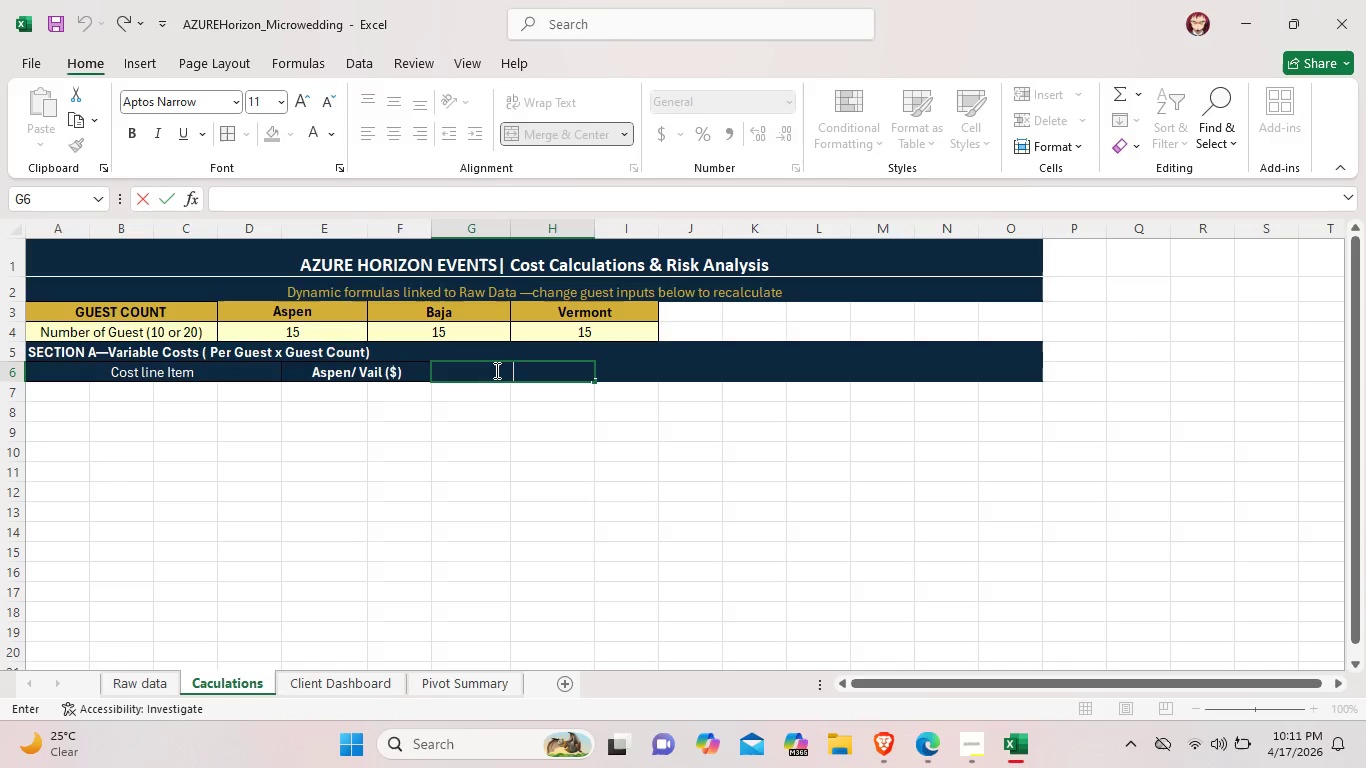 
type(Baja California)
 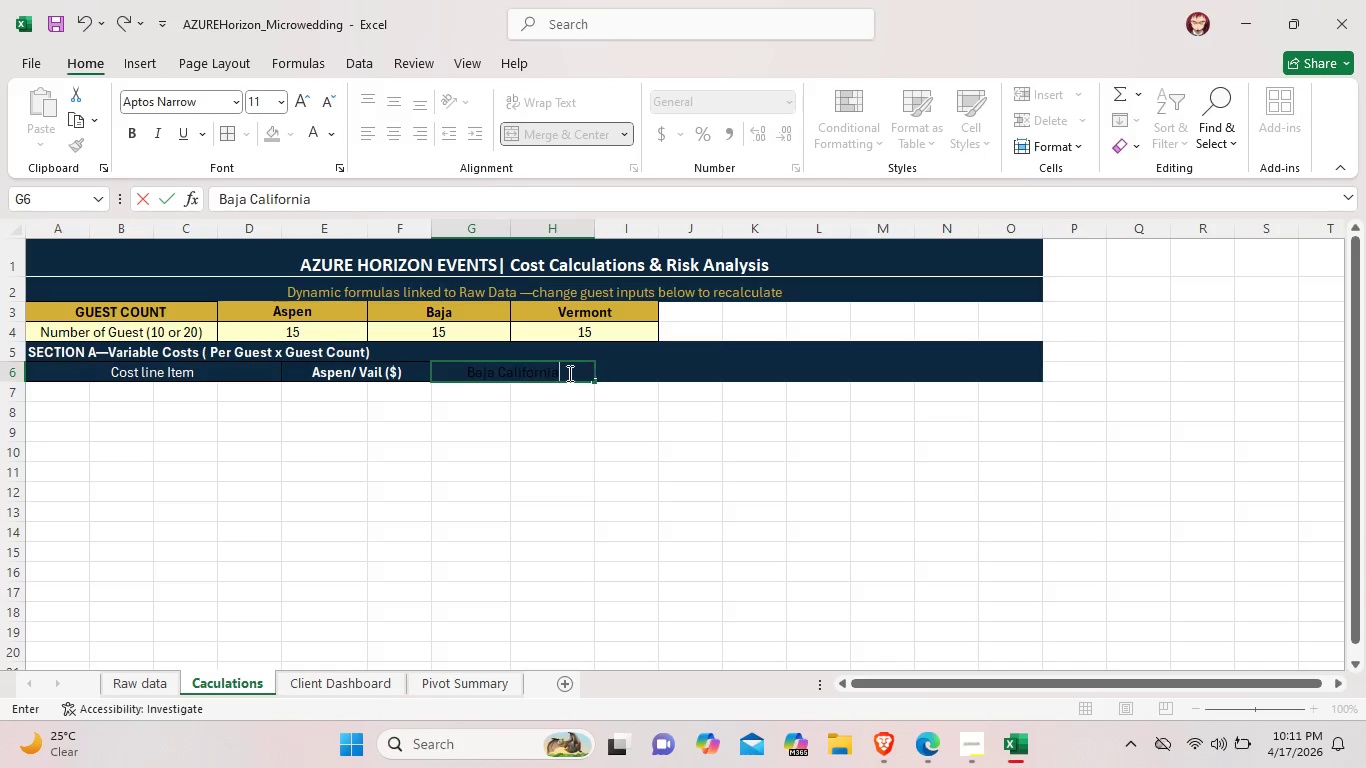 
left_click_drag(start_coordinate=[568, 373], to_coordinate=[464, 363])
 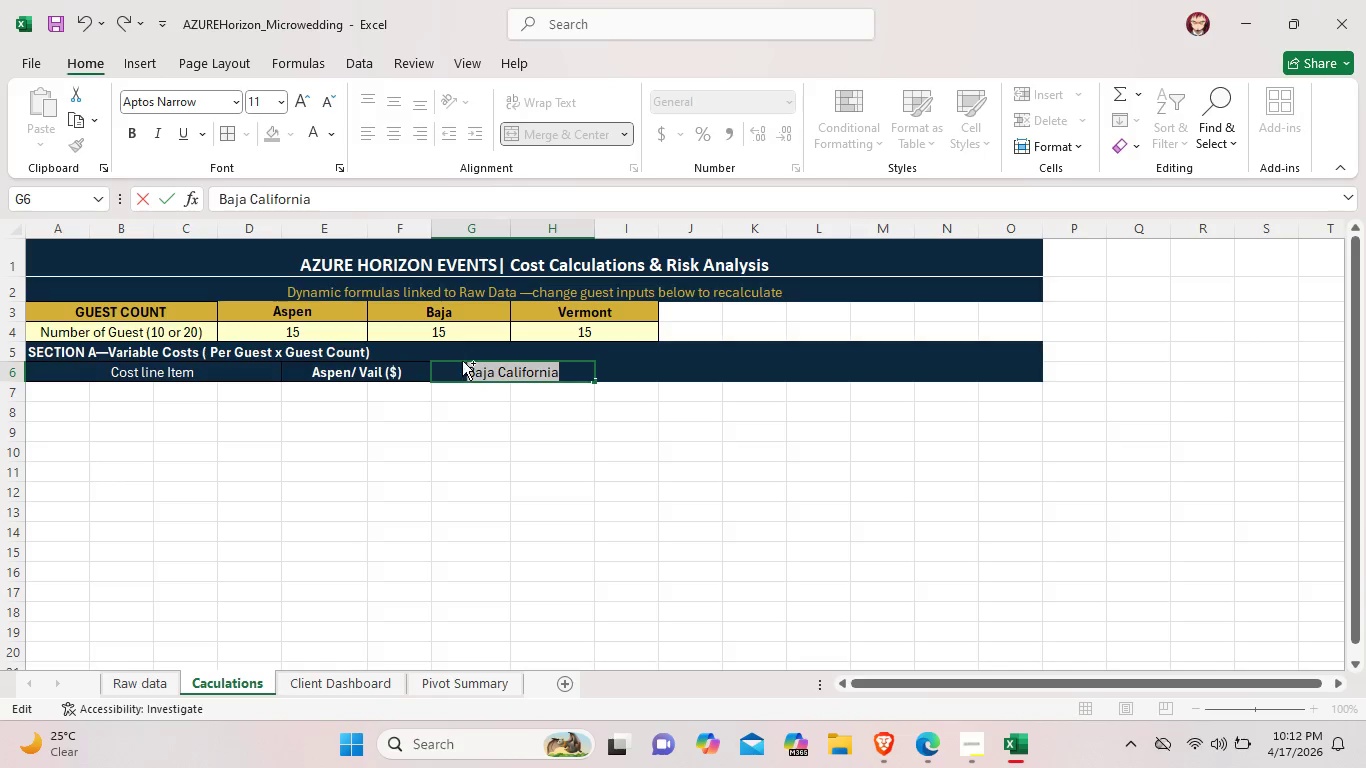 
key(Control+B)
 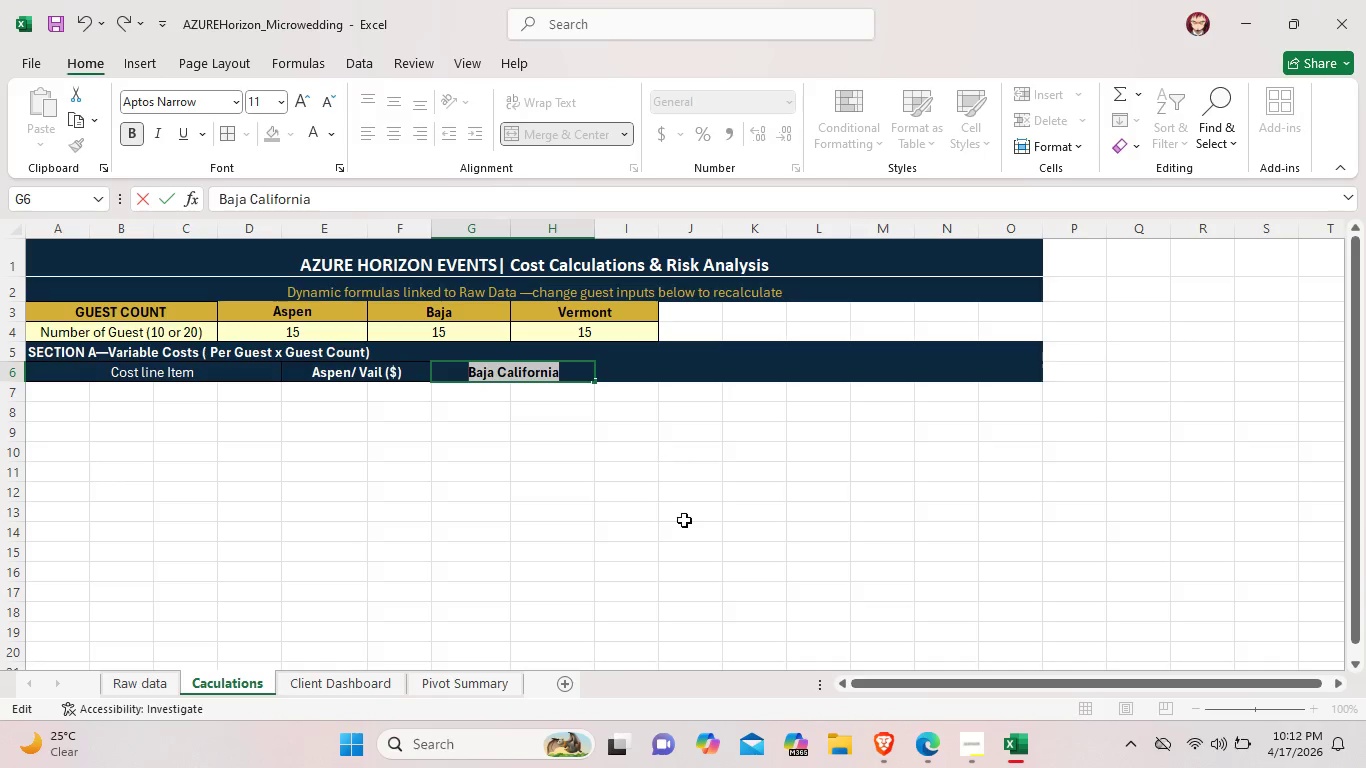 
left_click([684, 523])
 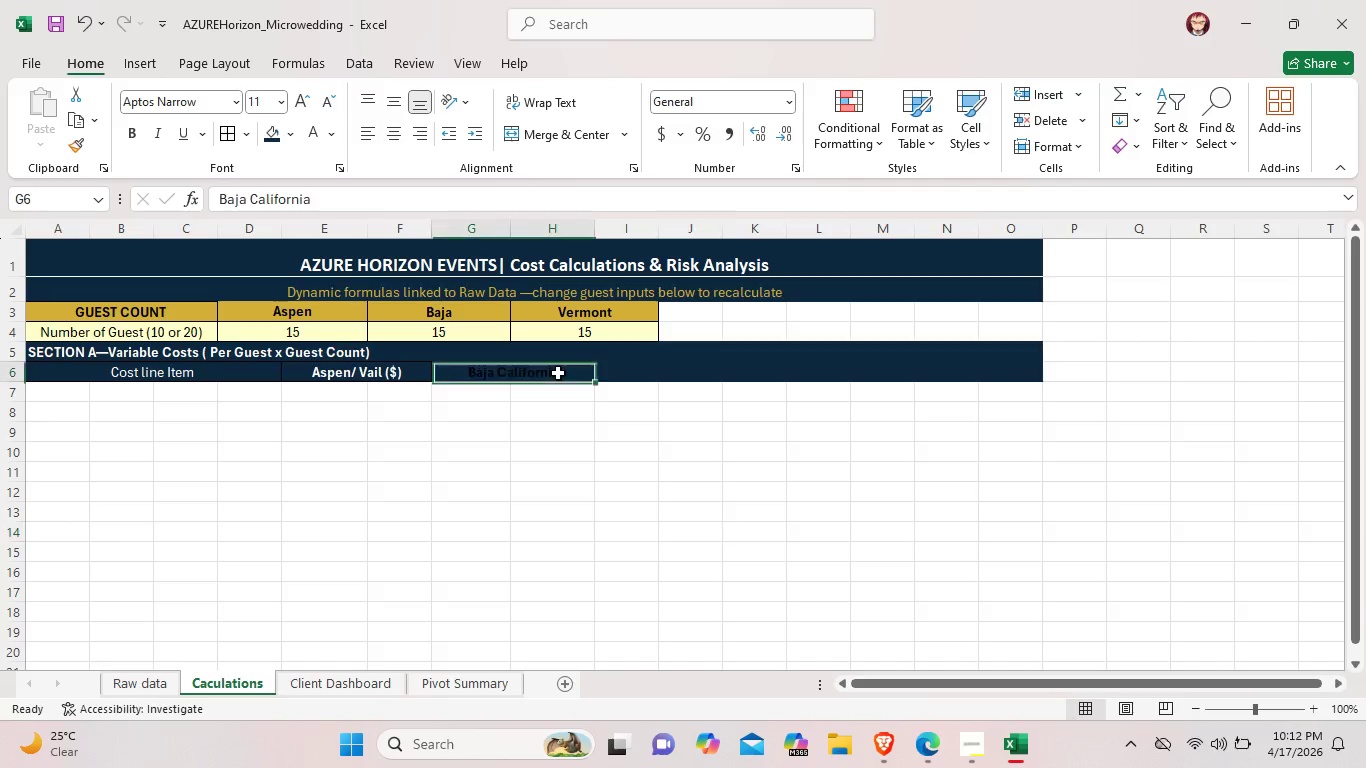 
left_click([558, 373])
 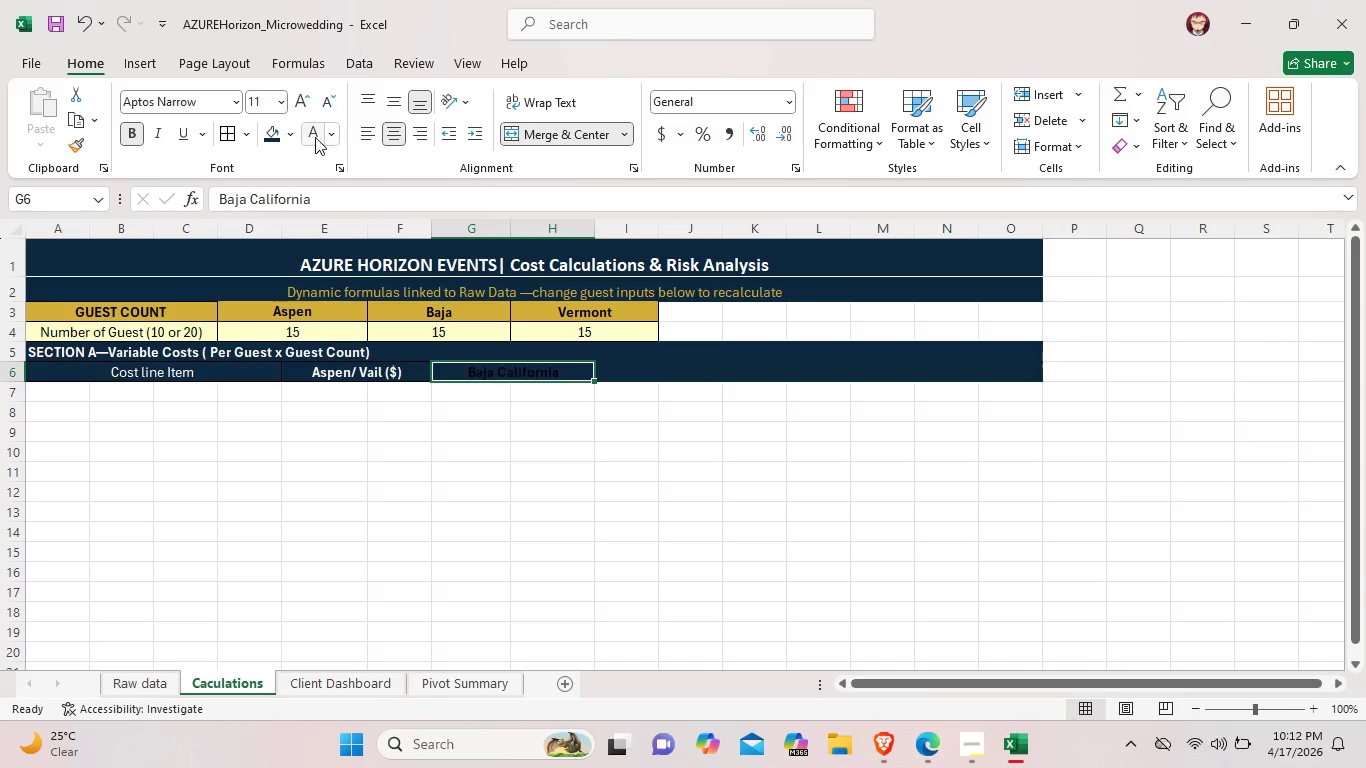 
left_click([311, 134])
 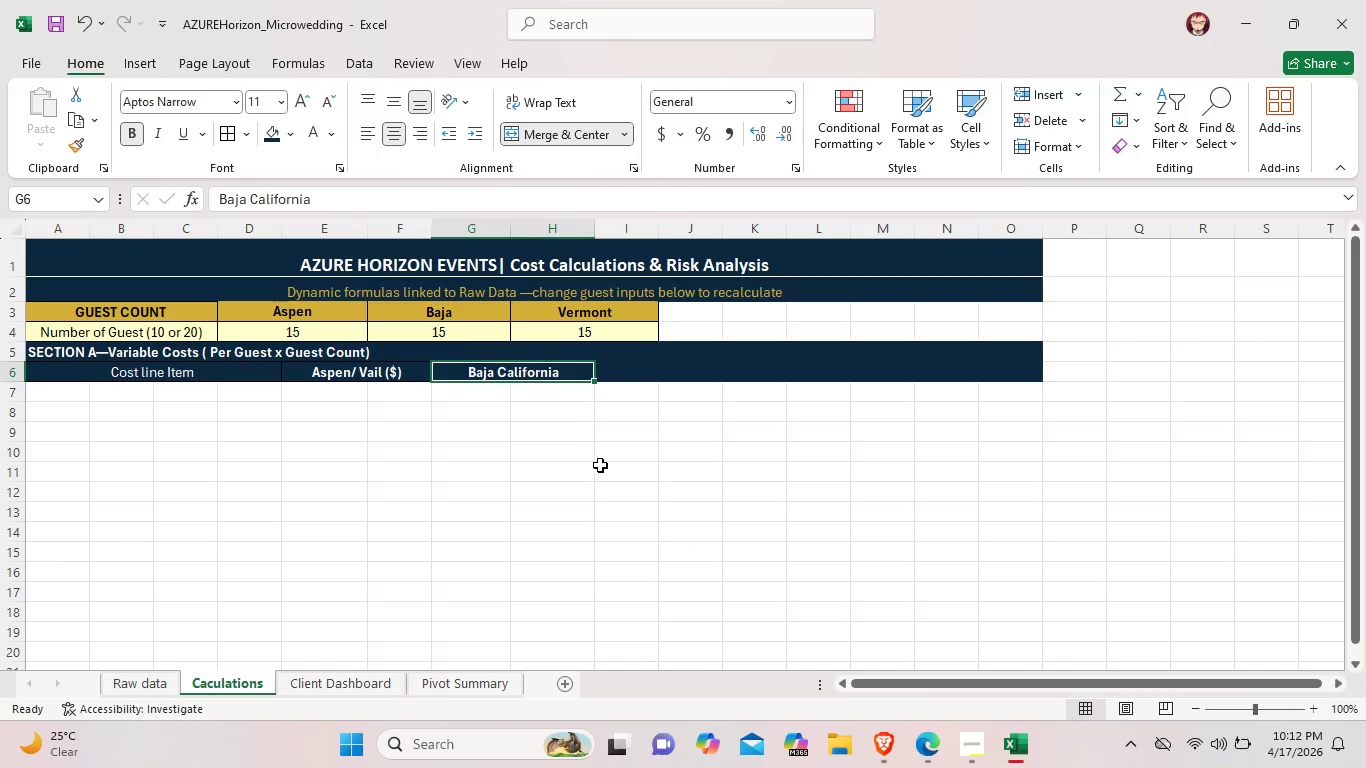 
left_click([600, 465])
 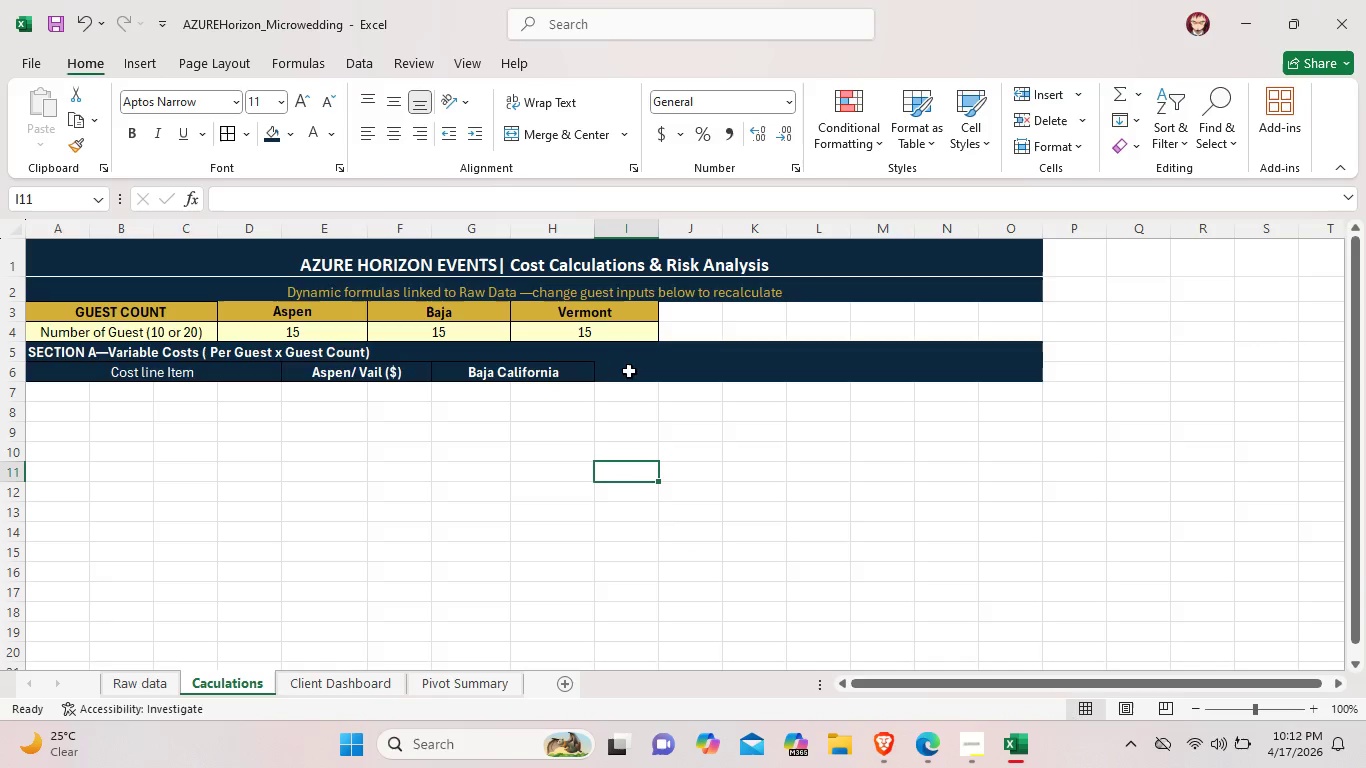 
left_click([629, 371])
 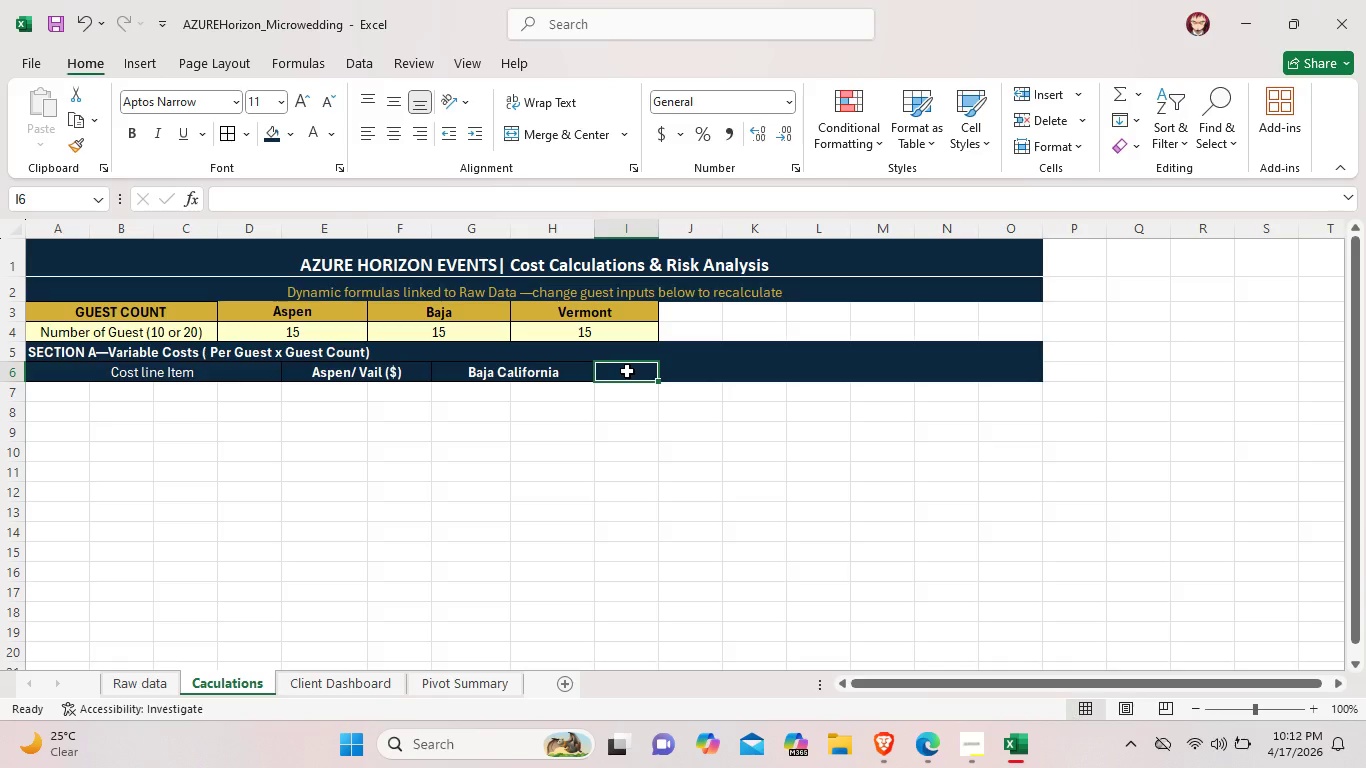 
left_click_drag(start_coordinate=[627, 371], to_coordinate=[681, 371])
 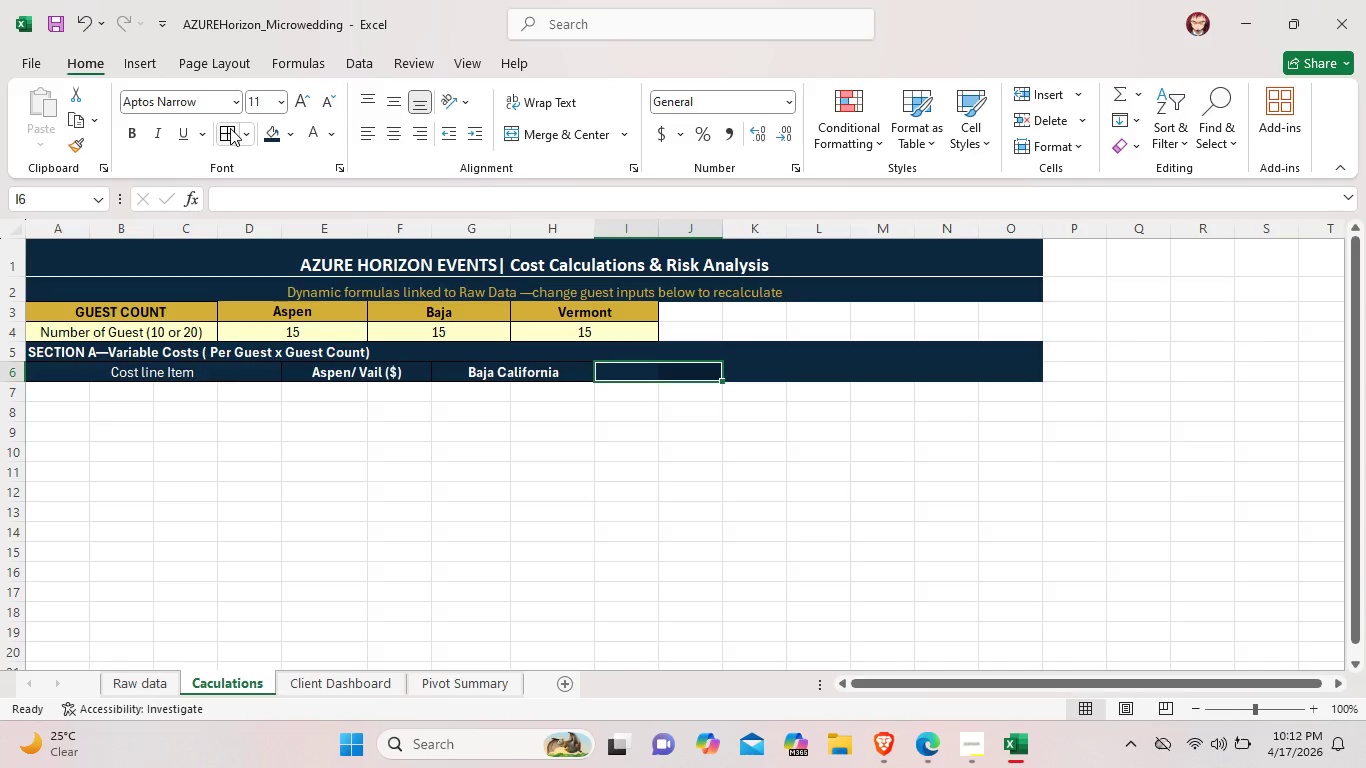 
left_click([695, 455])
 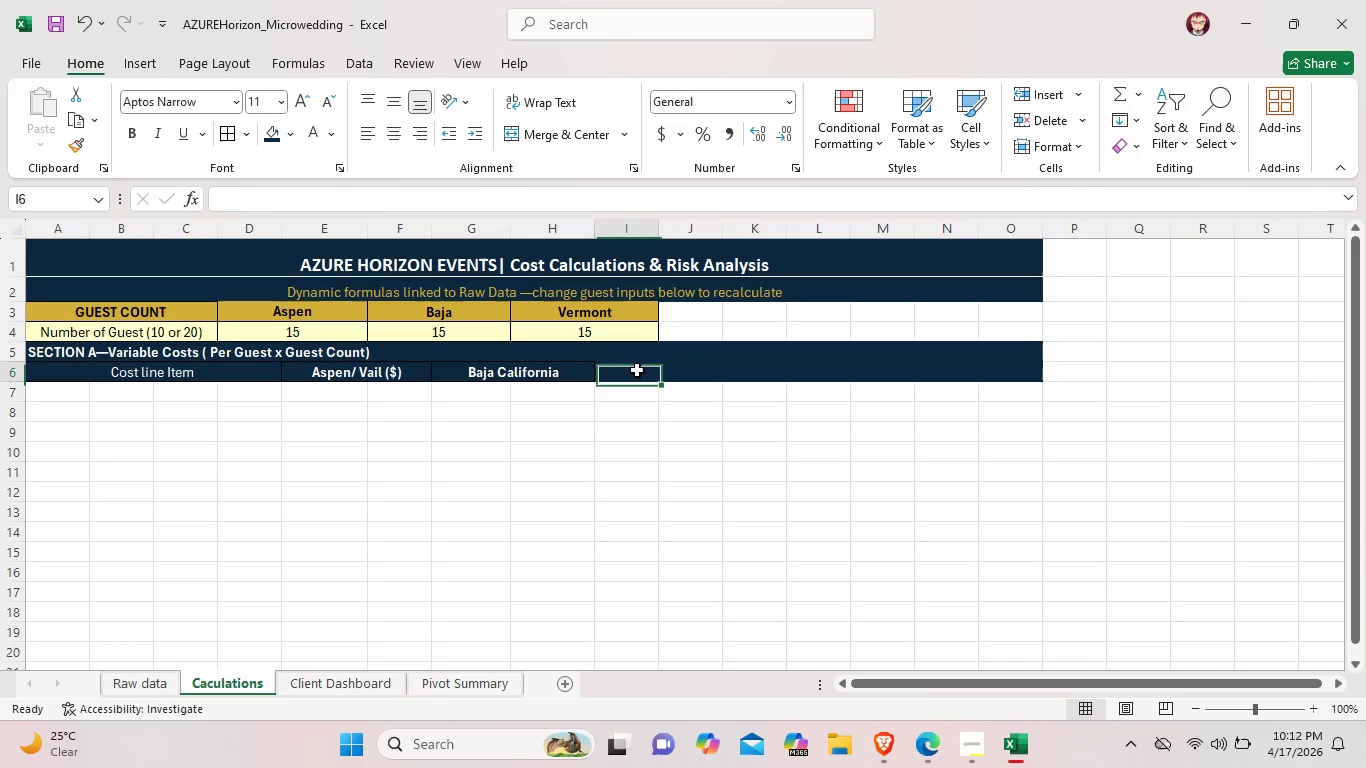 
left_click_drag(start_coordinate=[626, 374], to_coordinate=[682, 367])
 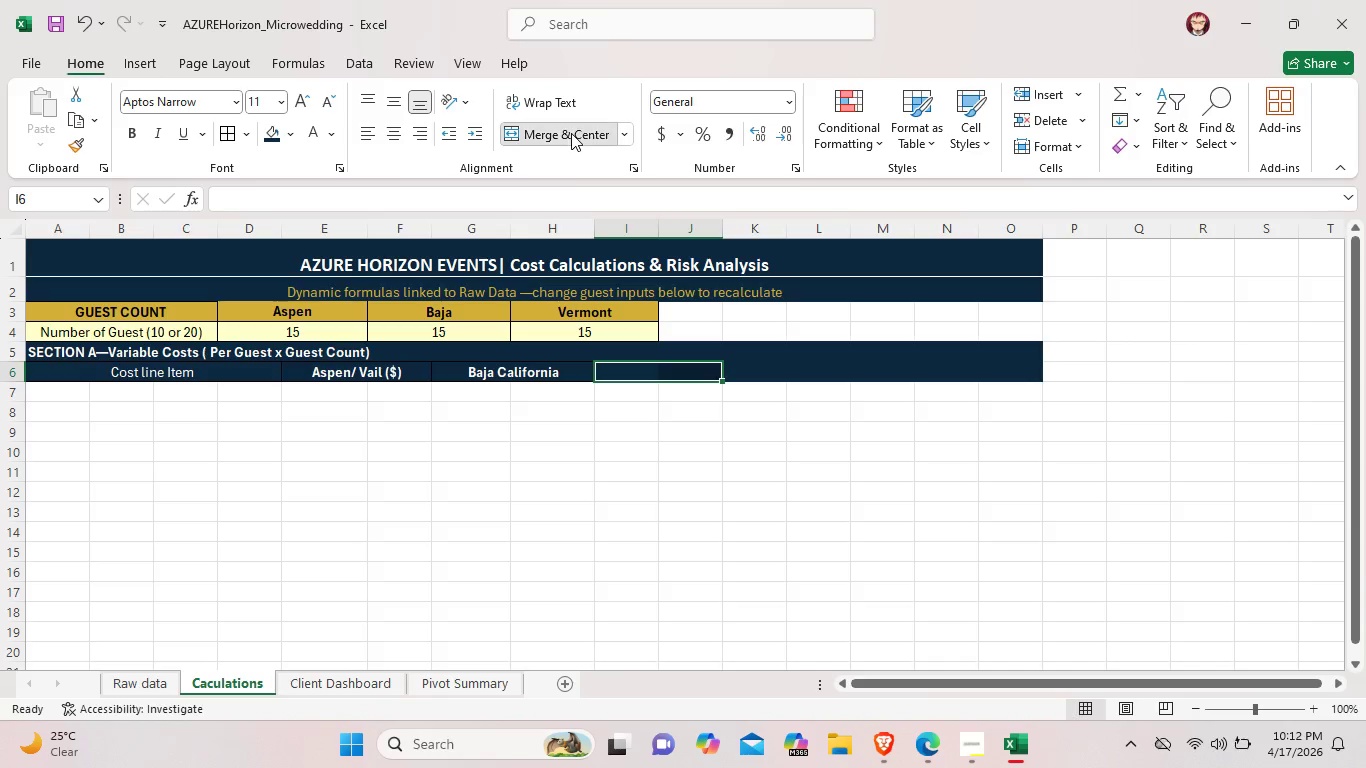 
left_click([571, 133])
 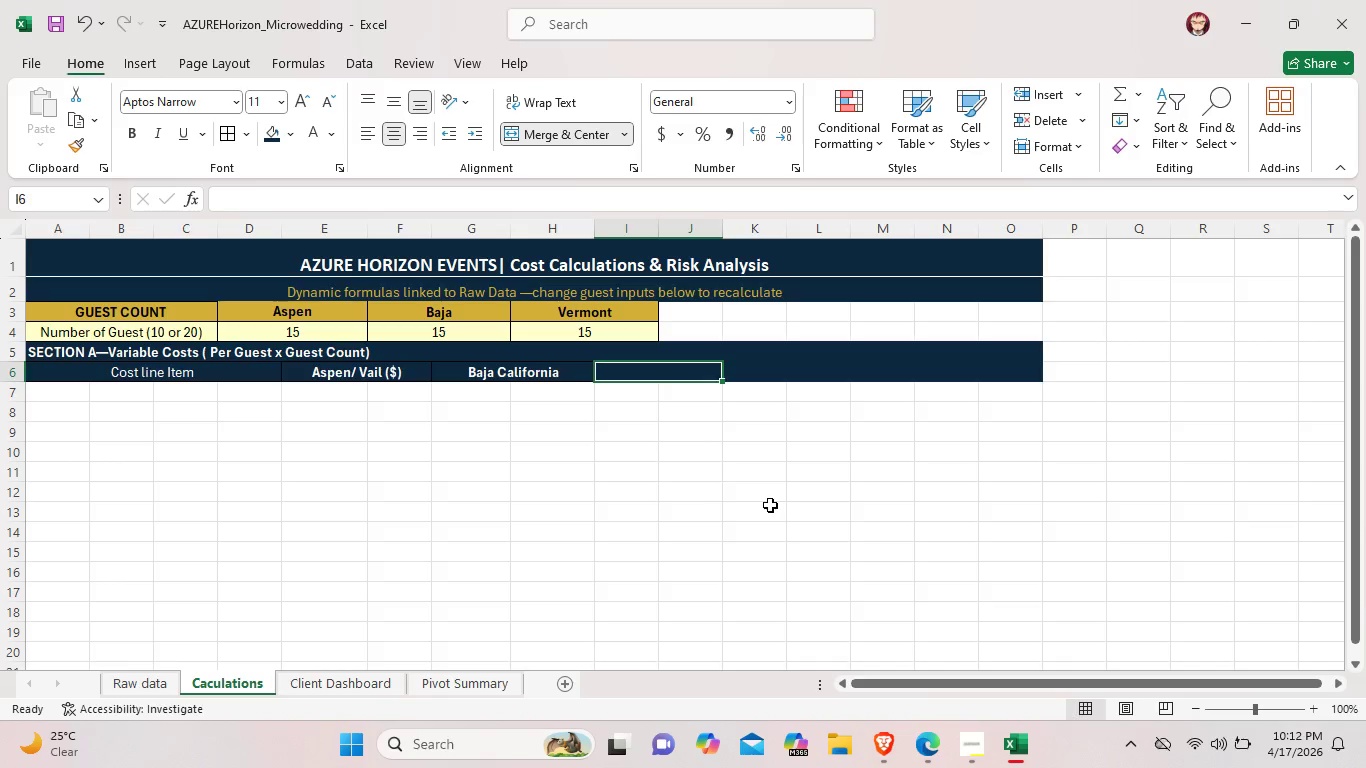 
left_click([770, 505])
 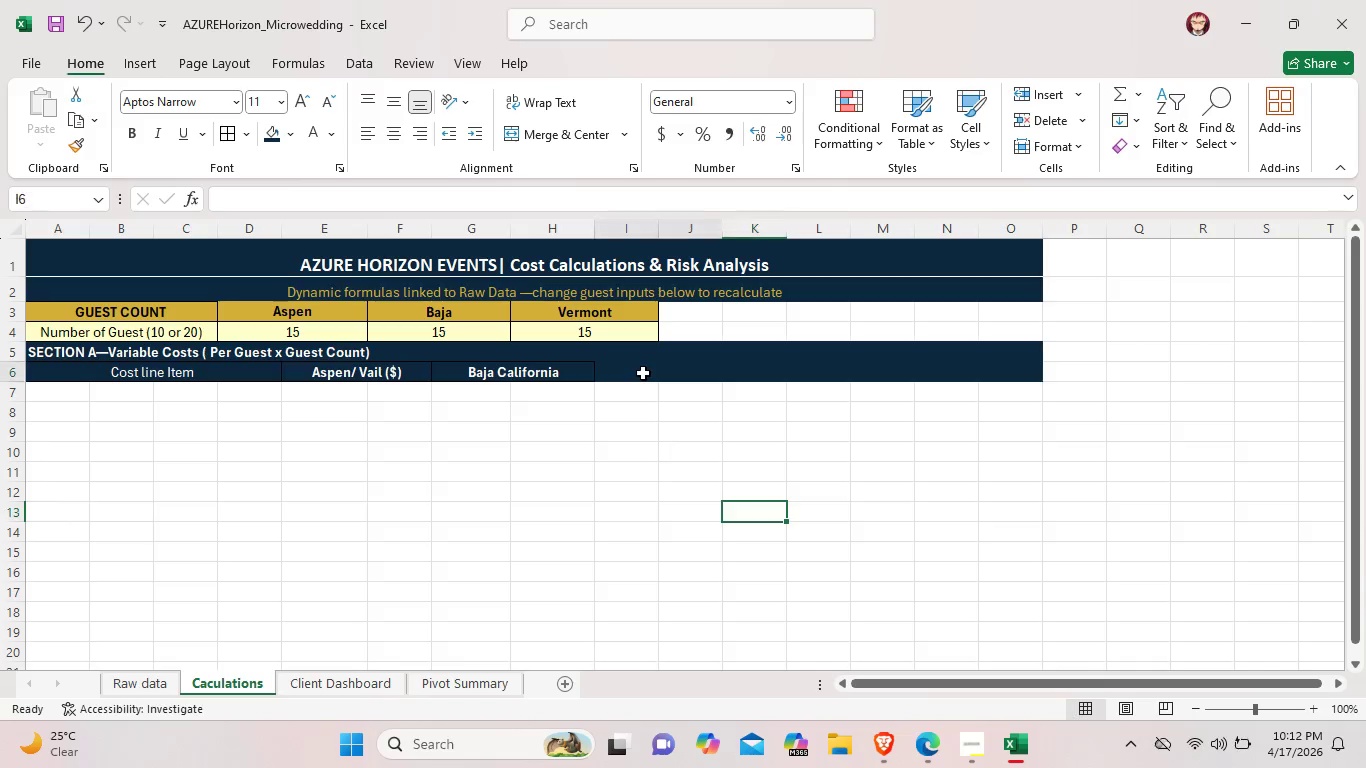 
left_click([643, 373])
 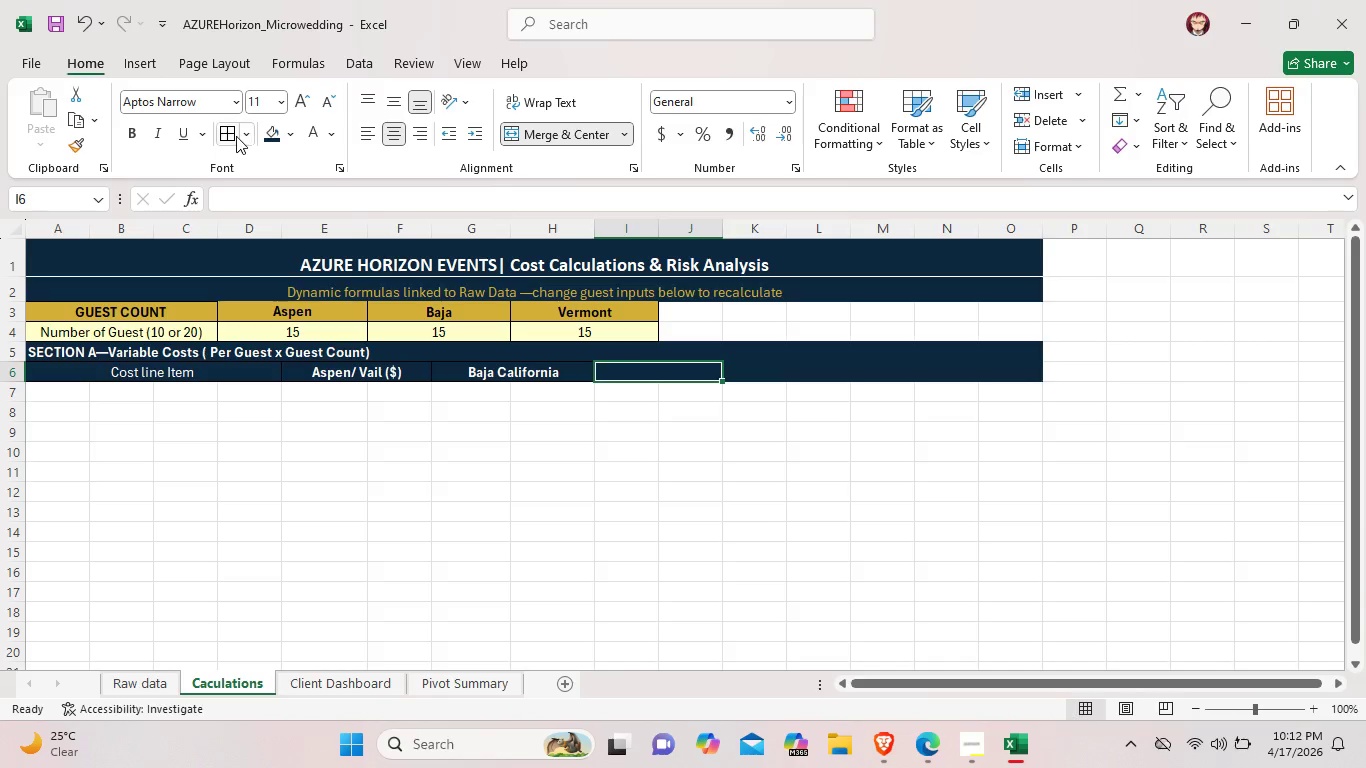 
left_click([229, 131])
 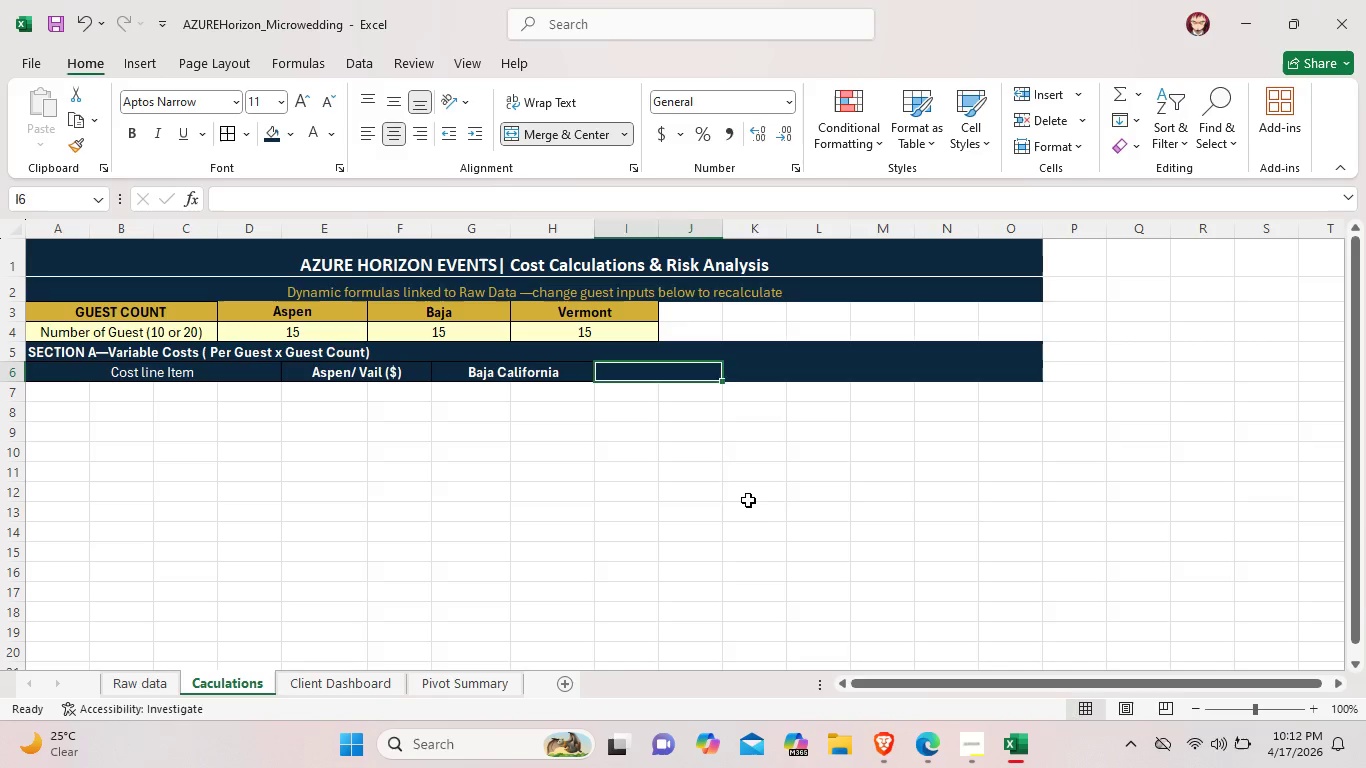 
left_click([748, 500])
 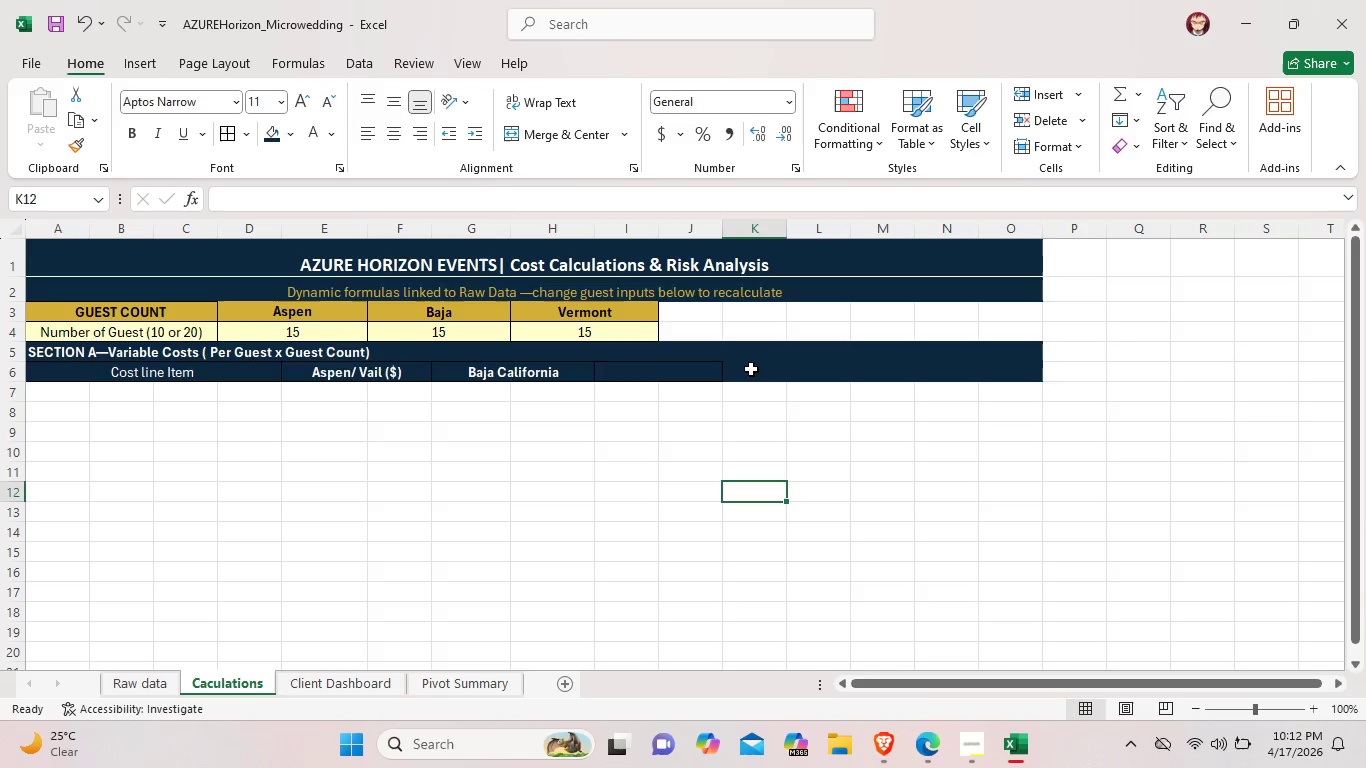 
left_click_drag(start_coordinate=[750, 369], to_coordinate=[795, 365])
 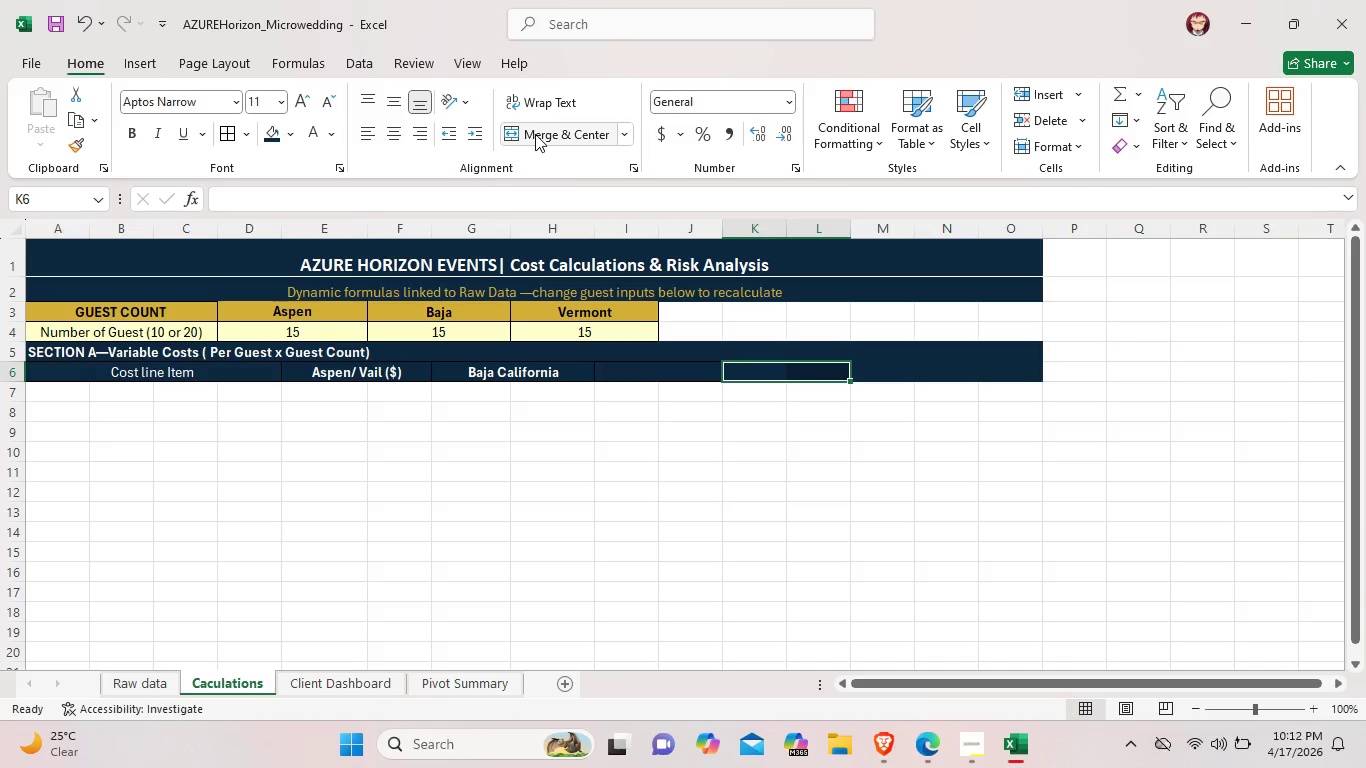 
left_click([535, 134])
 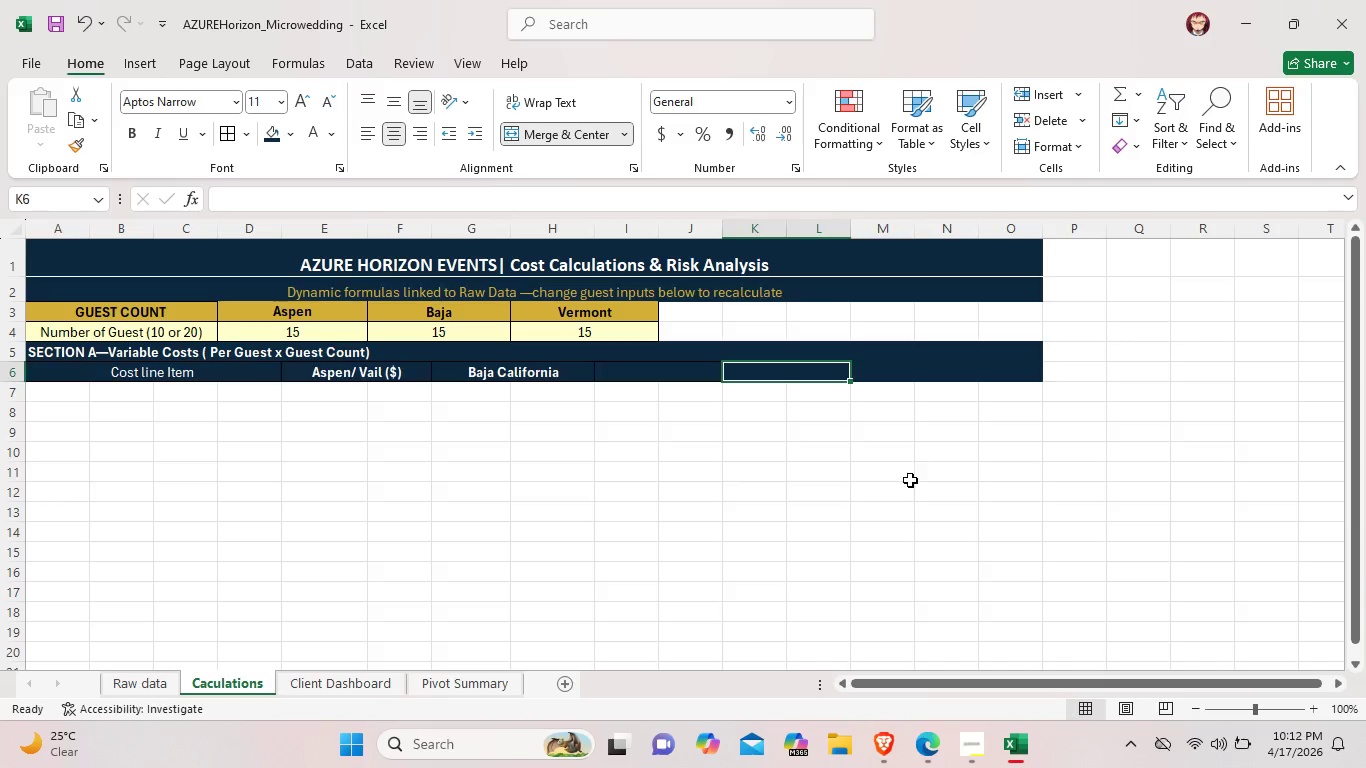 
left_click([910, 480])
 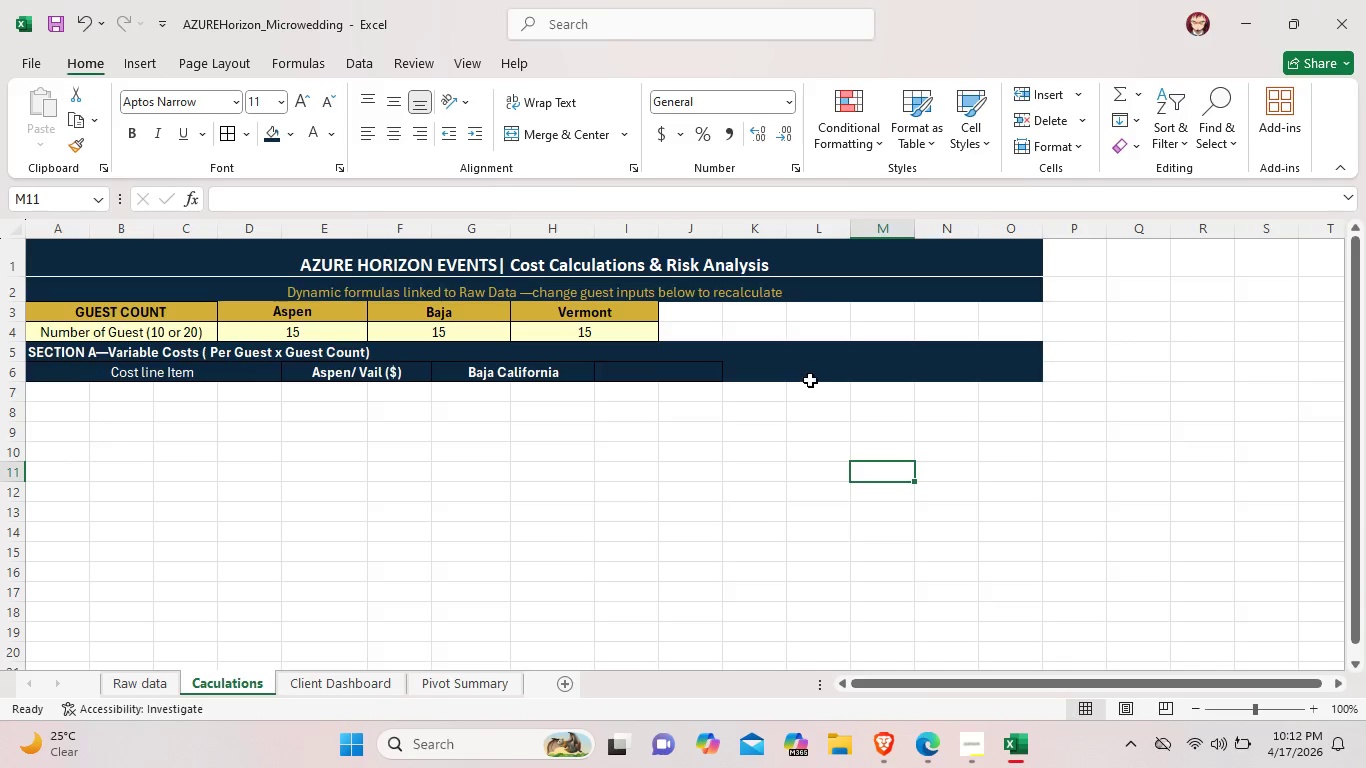 
left_click([807, 378])
 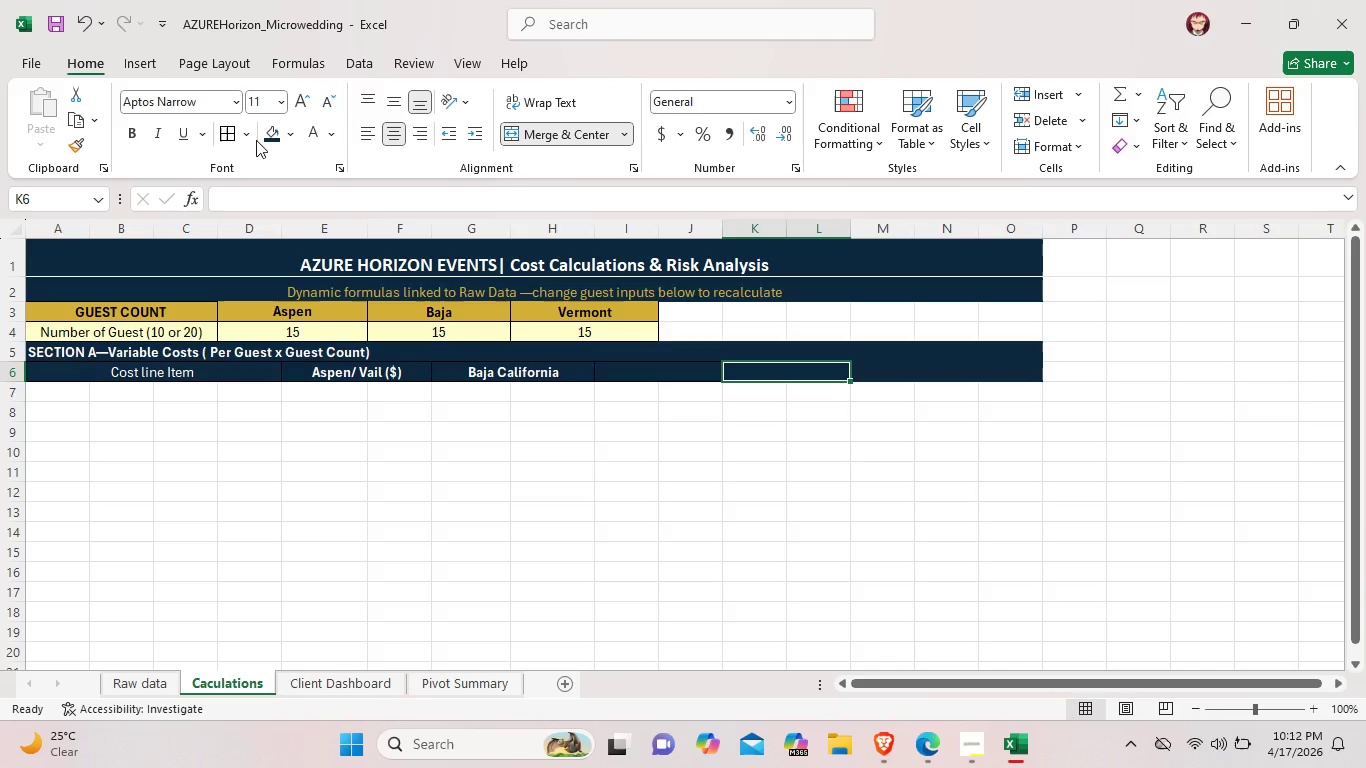 
left_click([229, 135])
 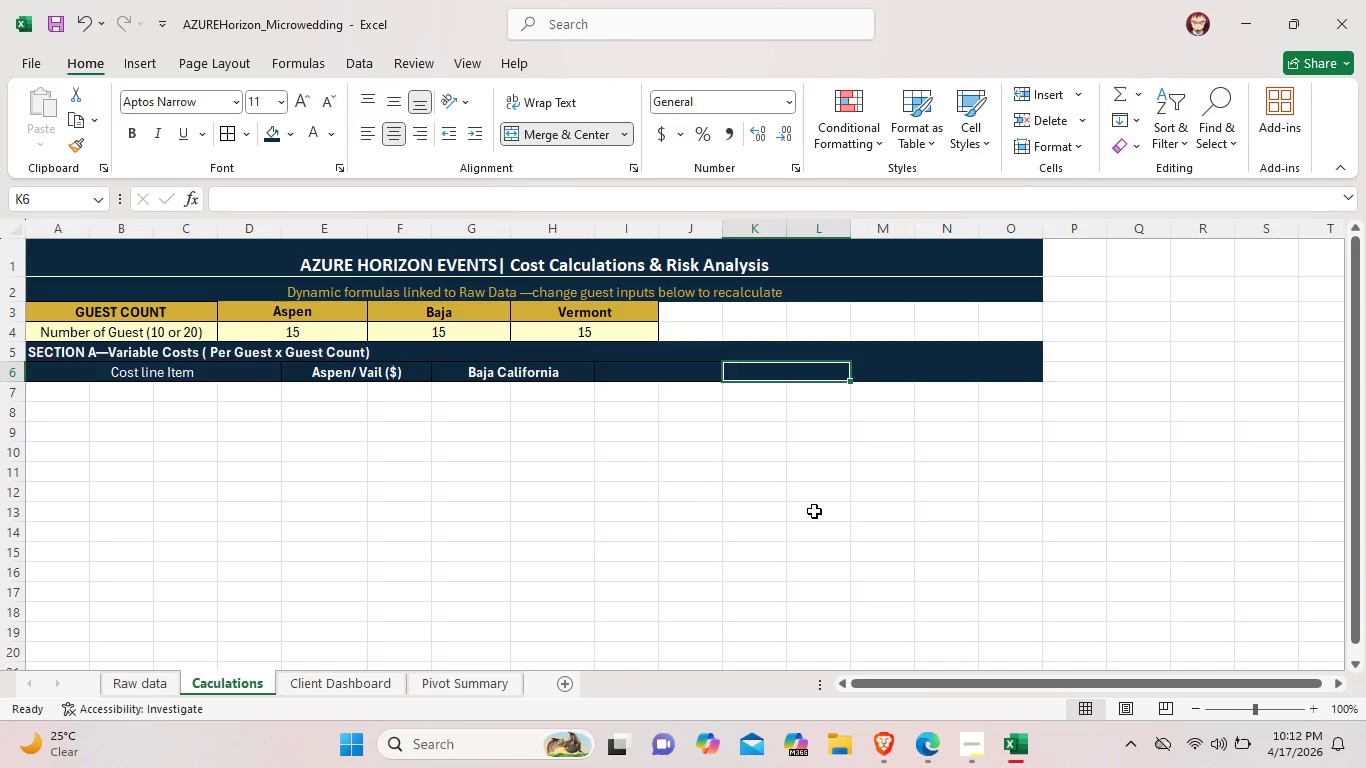 
left_click([814, 511])
 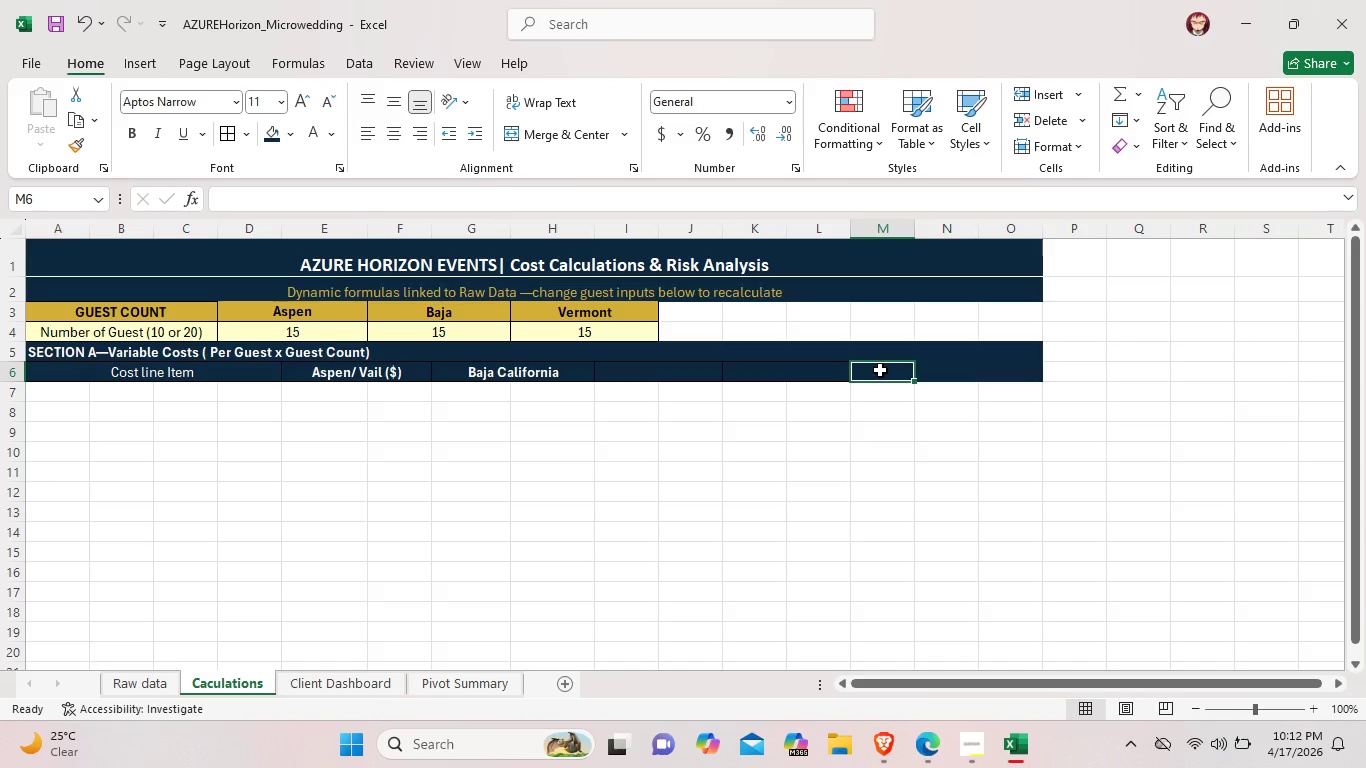 
left_click([880, 370])
 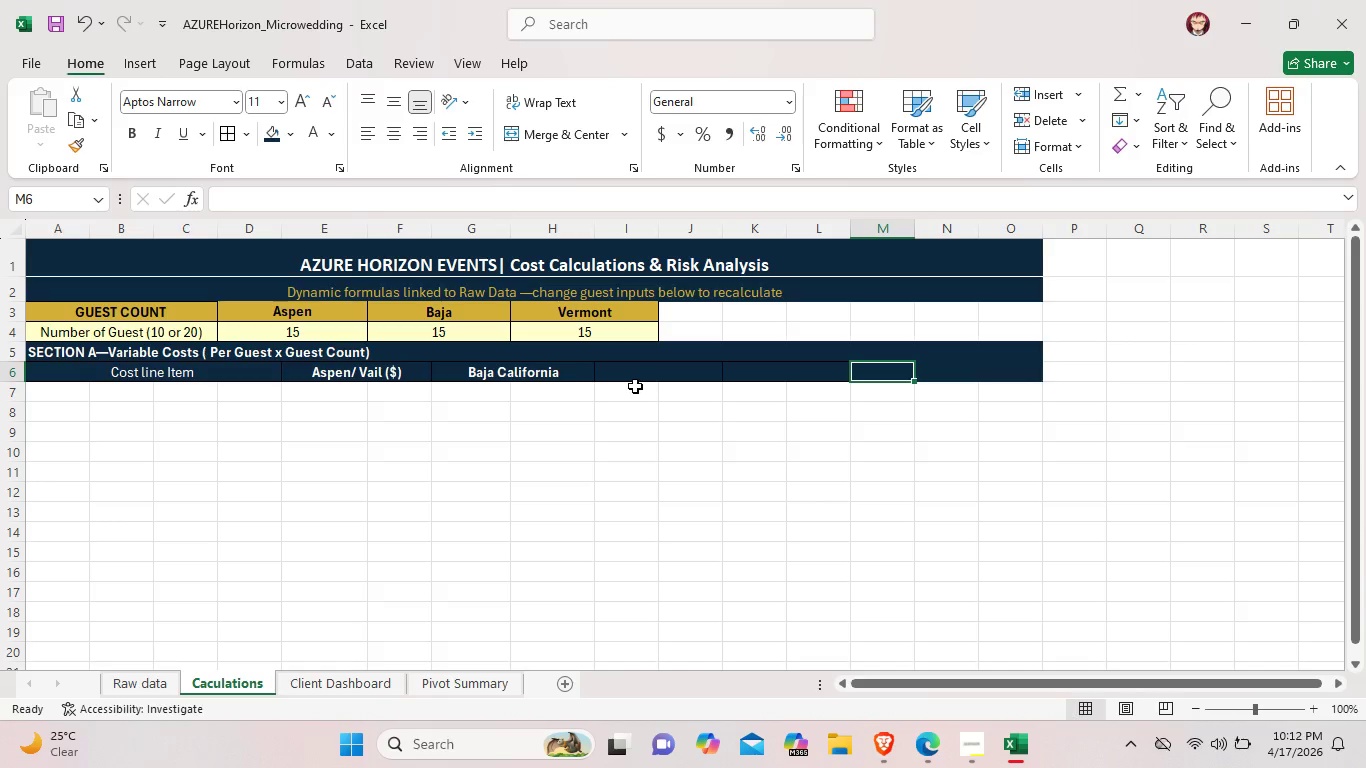 
wait(6.02)
 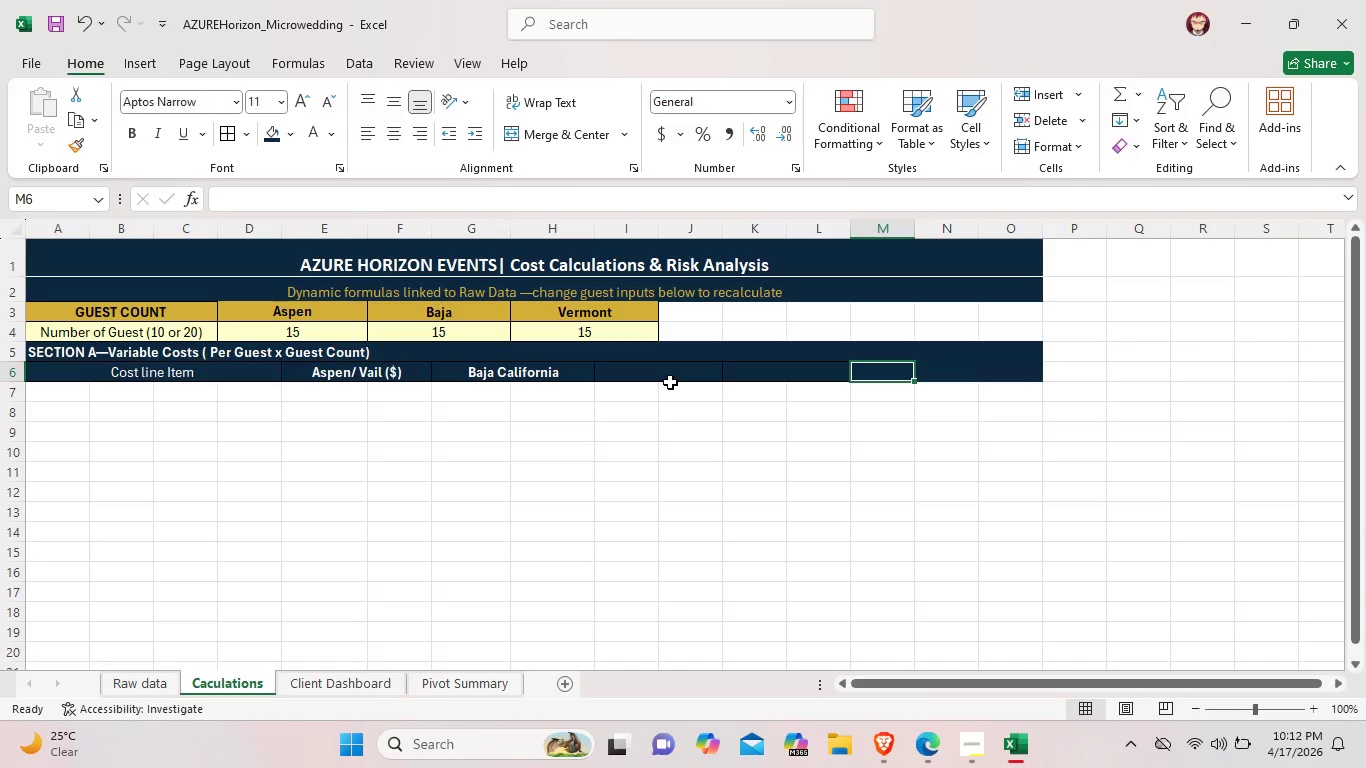 
double_click([648, 376])
 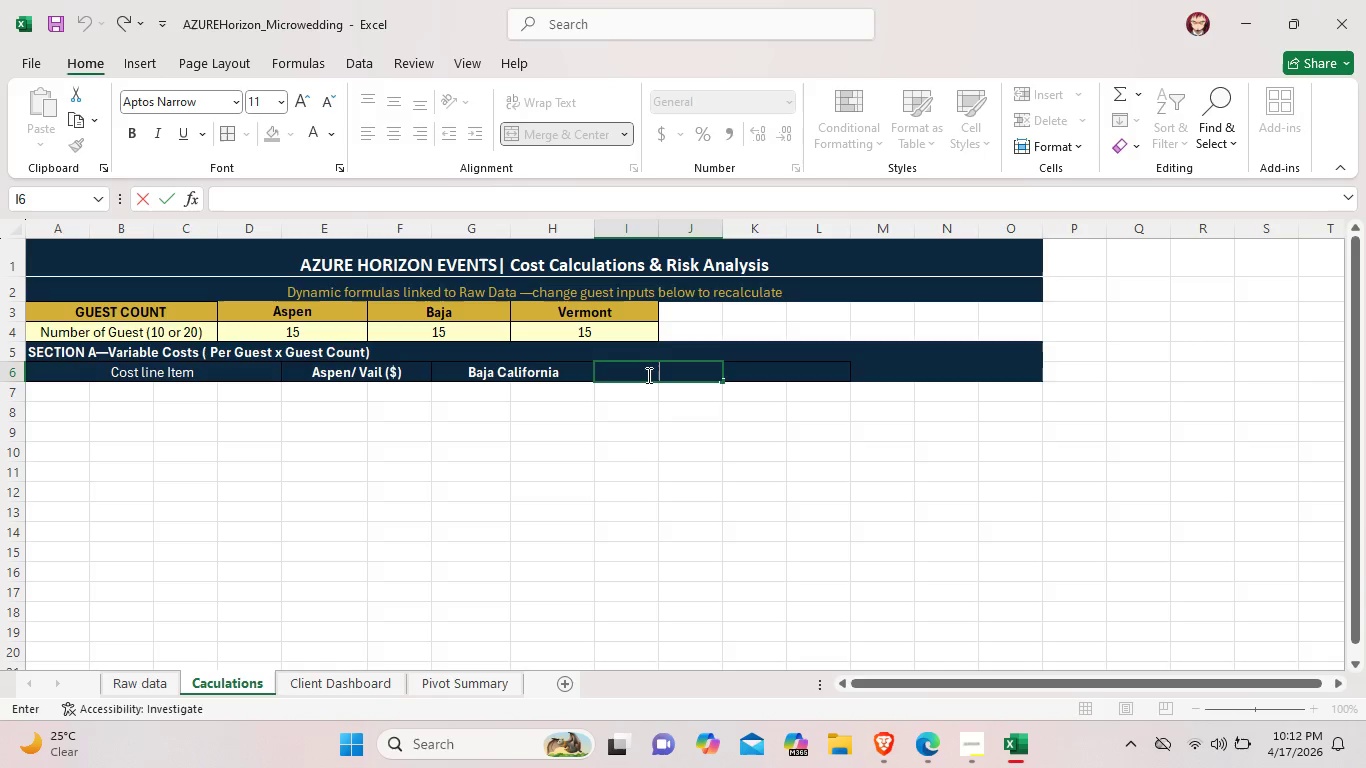 
wait(9.95)
 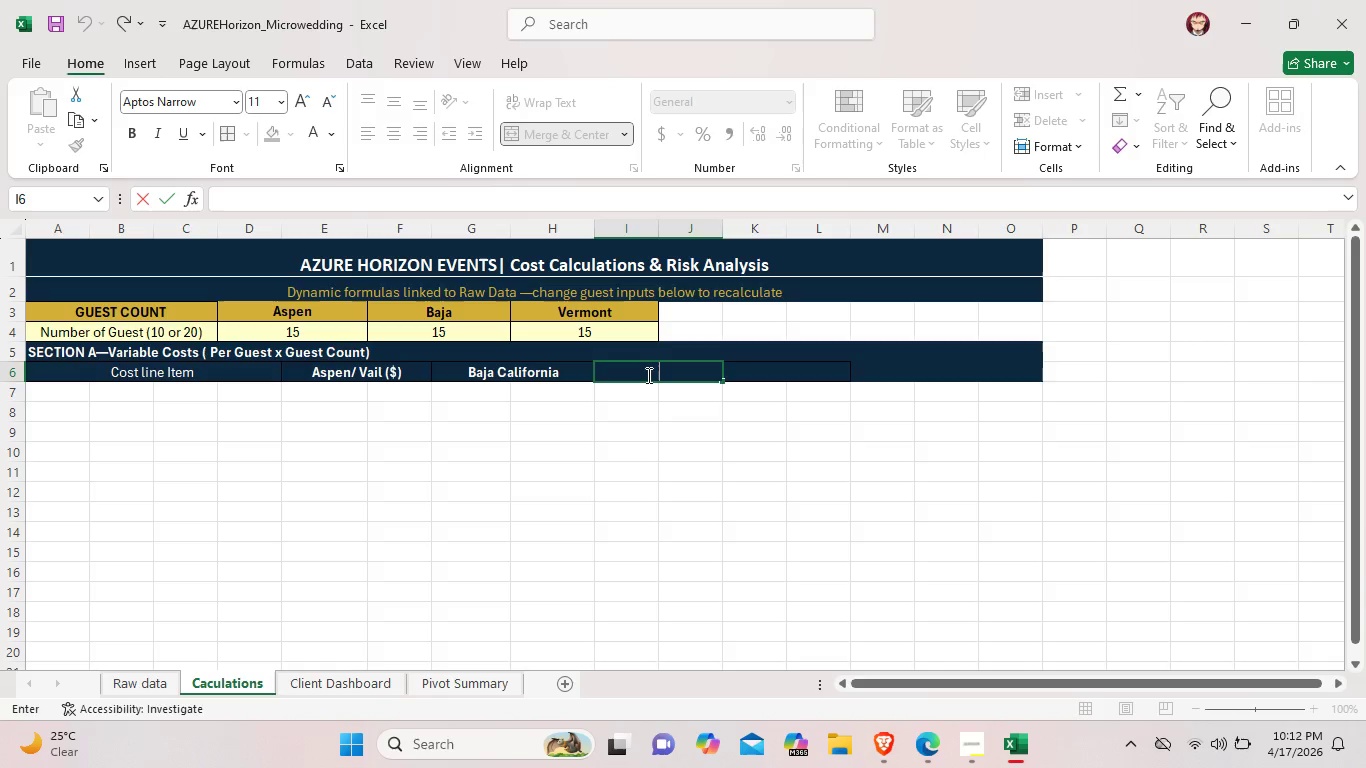 
double_click([569, 370])
 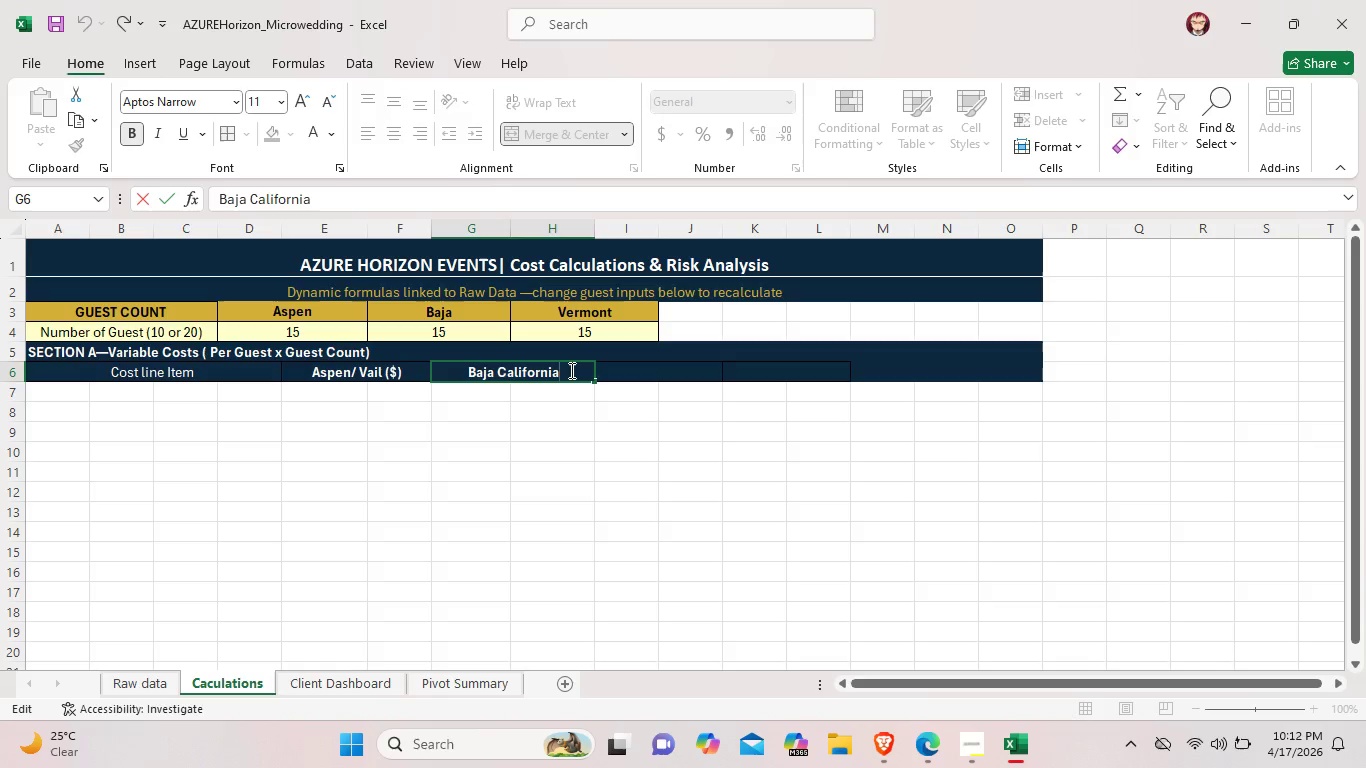 
type( Sur )
 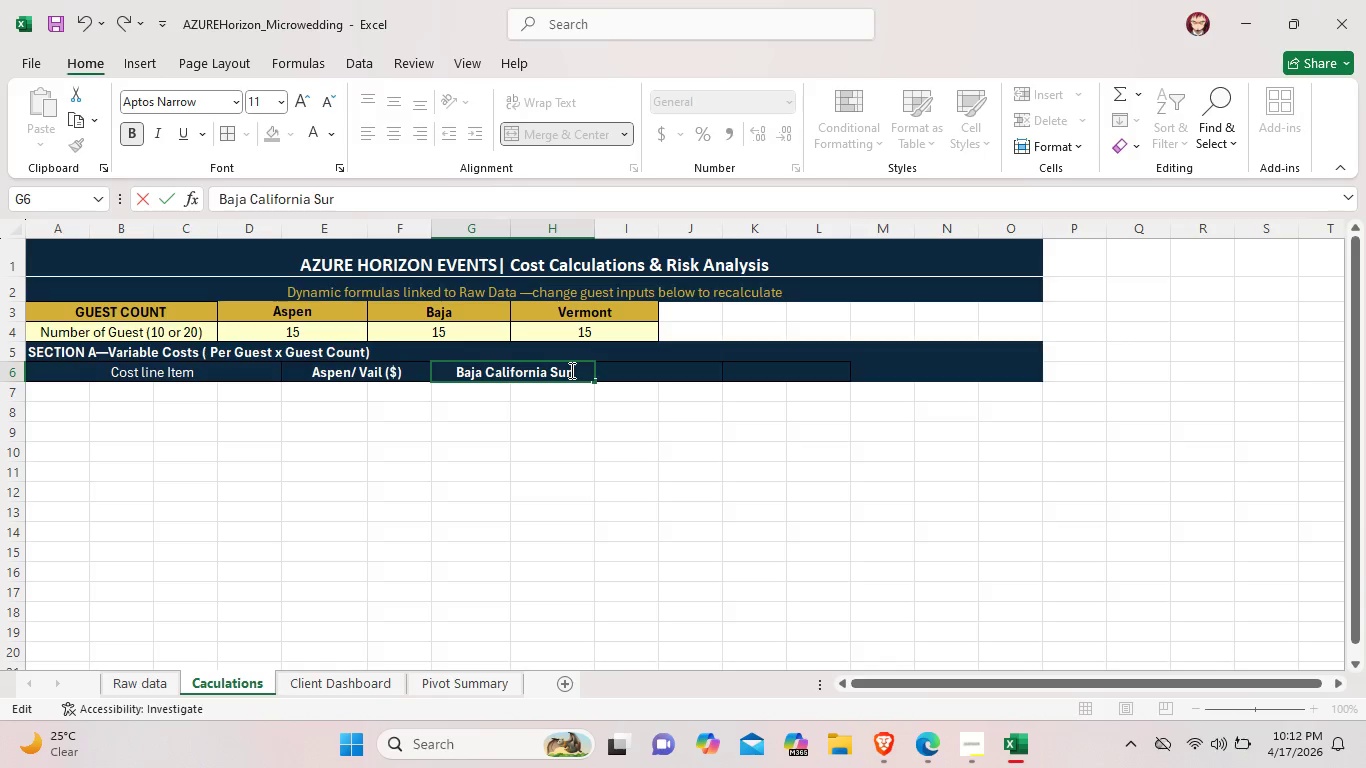 
wait(8.59)
 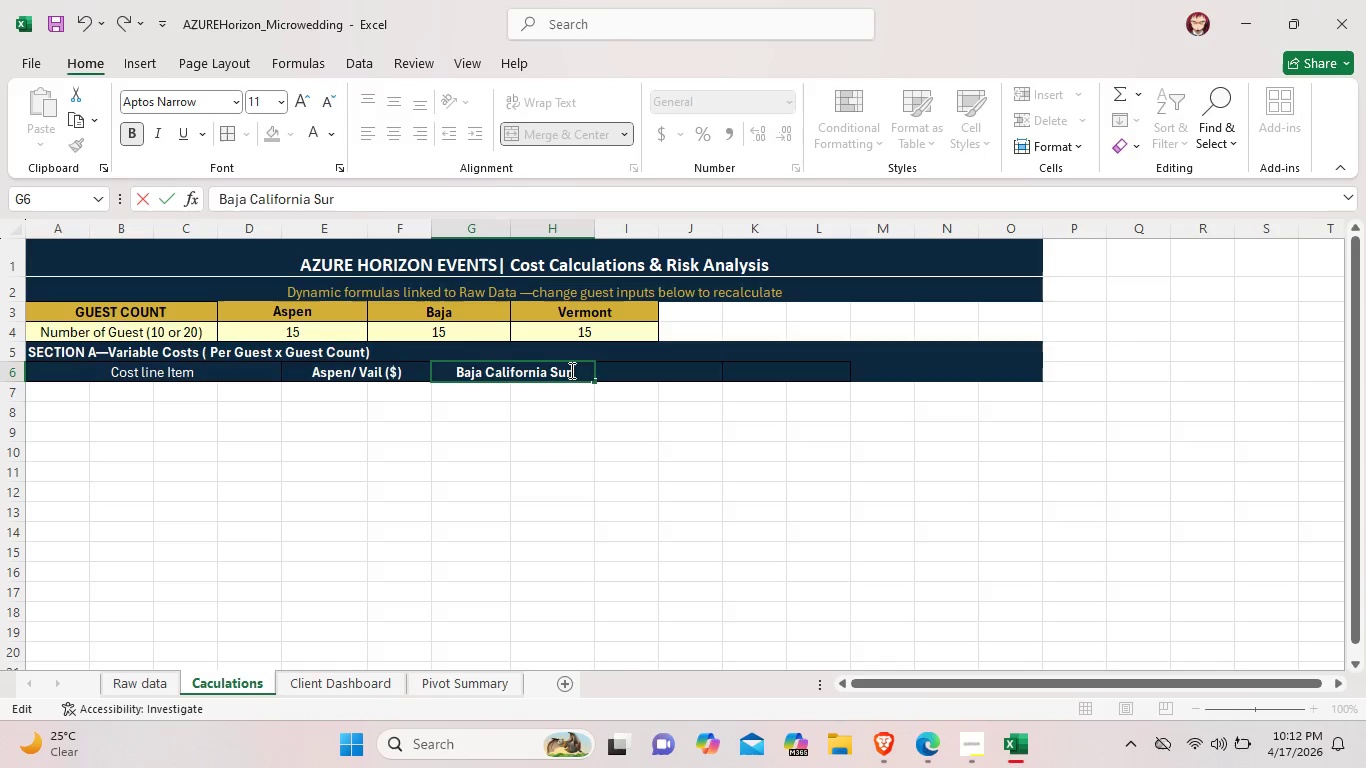 
key(Shift+9)
 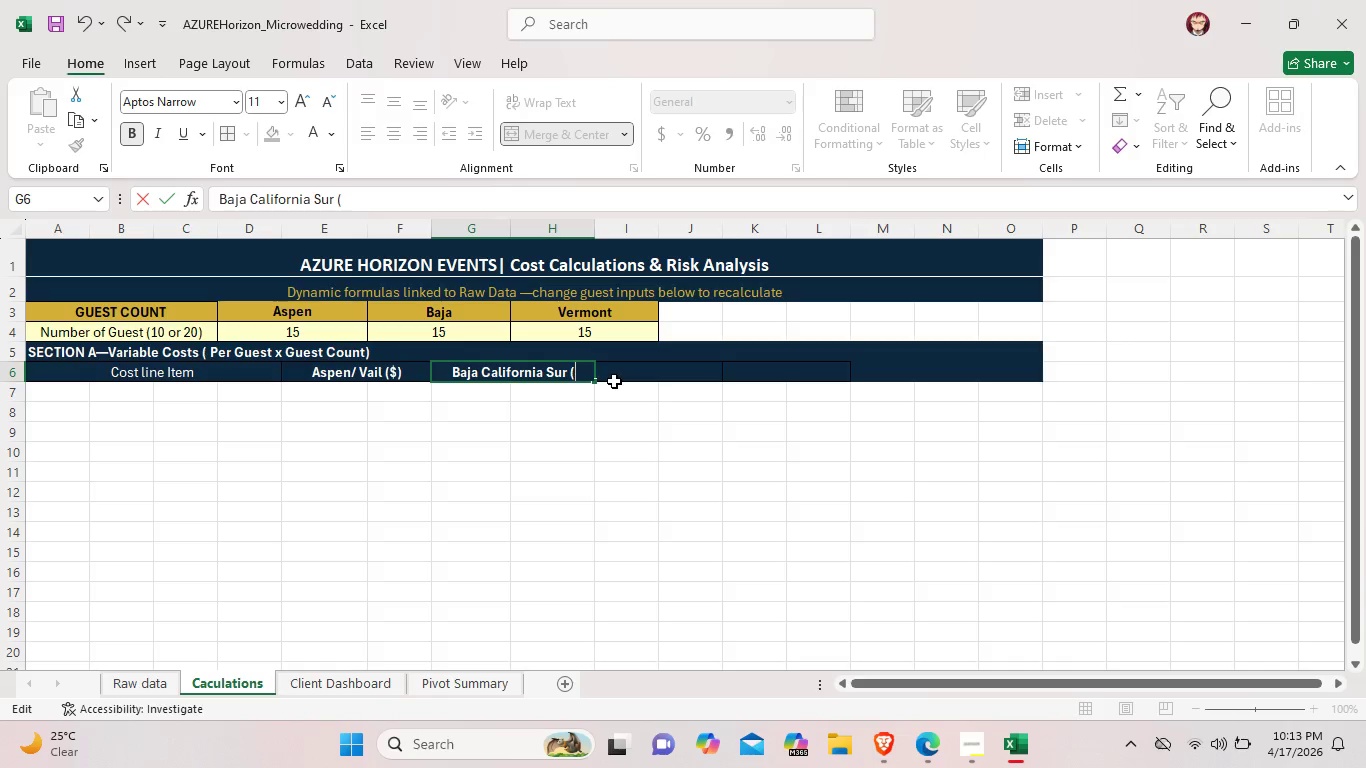 
type($) )
 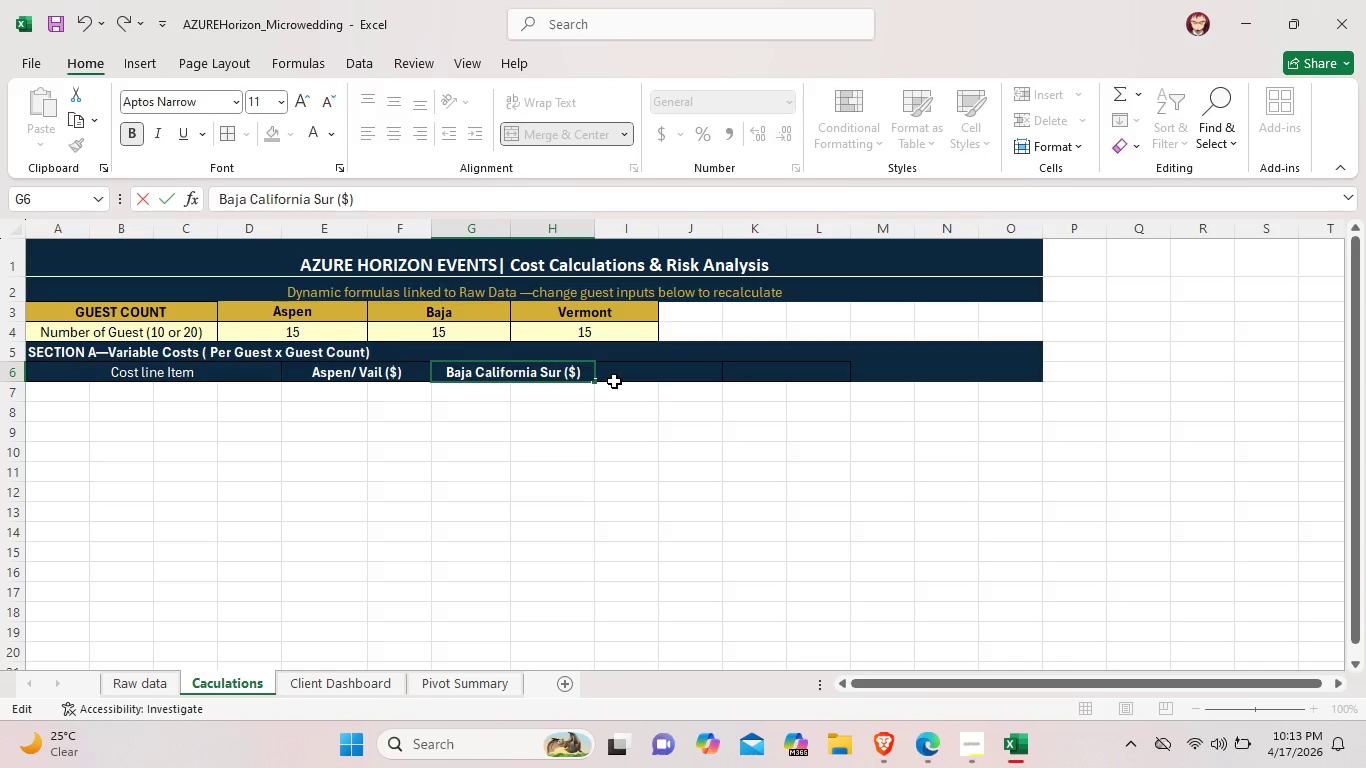 
wait(7.31)
 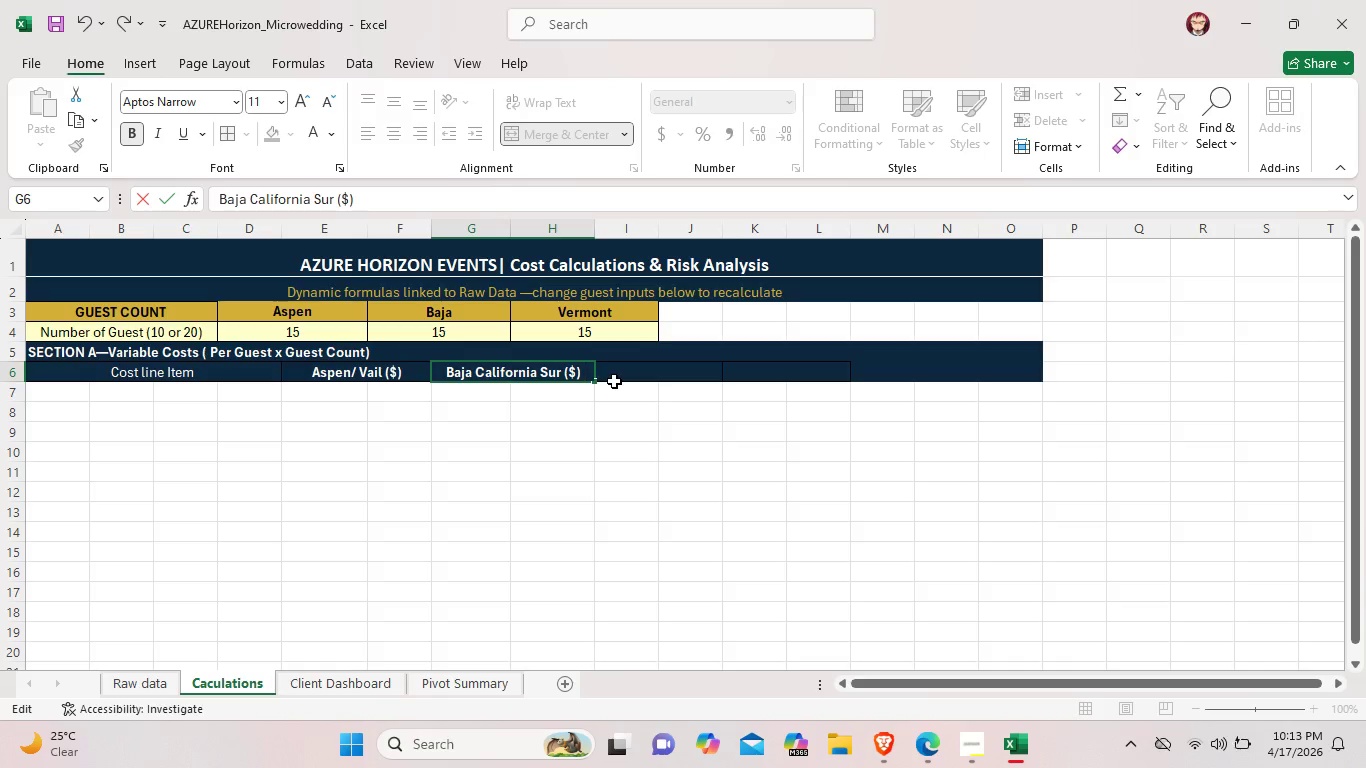 
double_click([655, 375])
 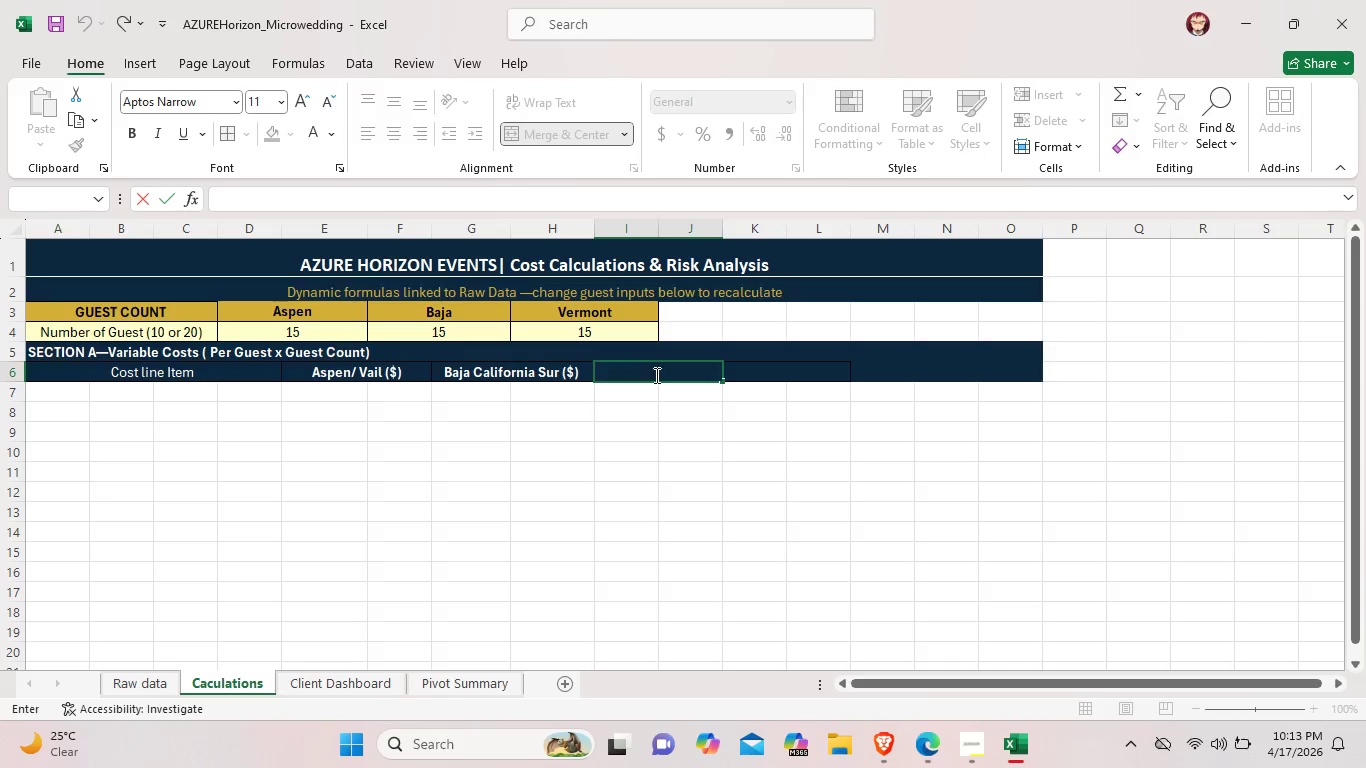 
type(Vermot)
 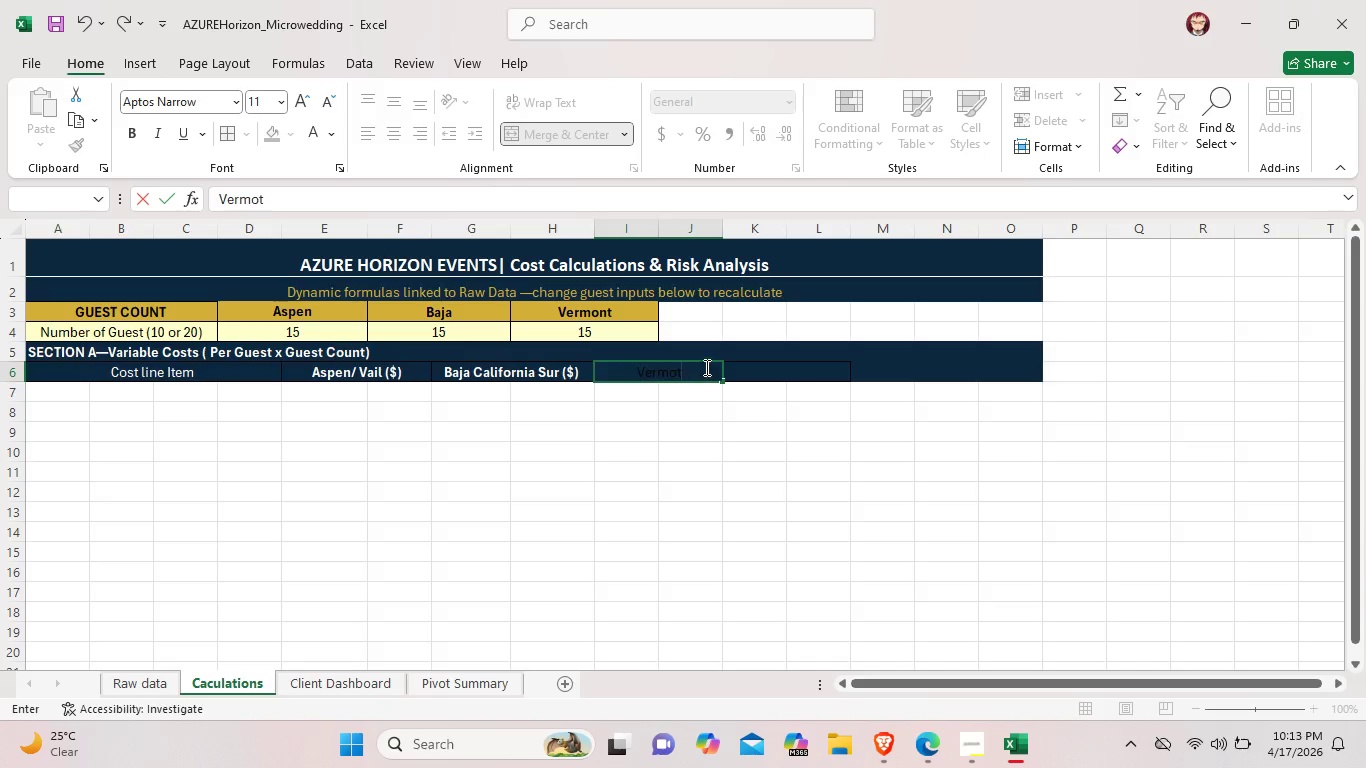 
key(H)
 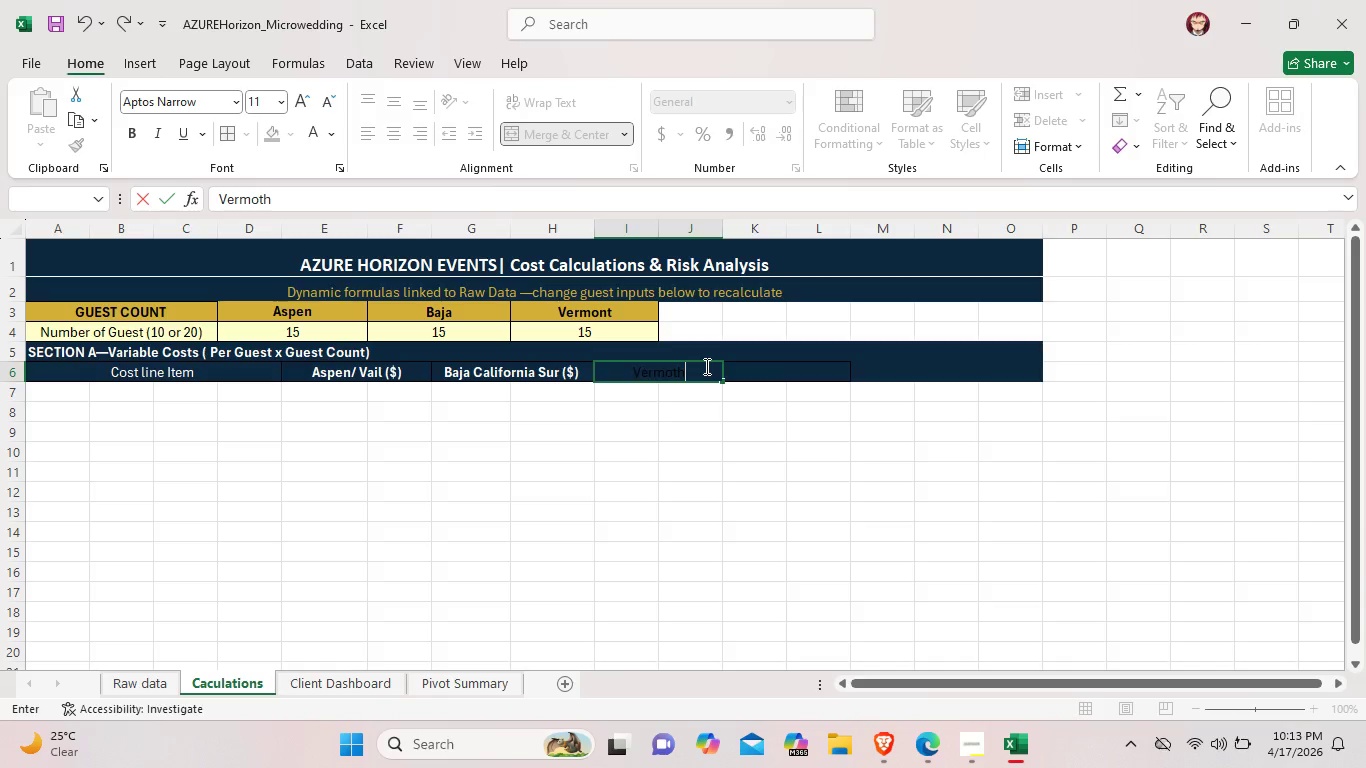 
wait(5.22)
 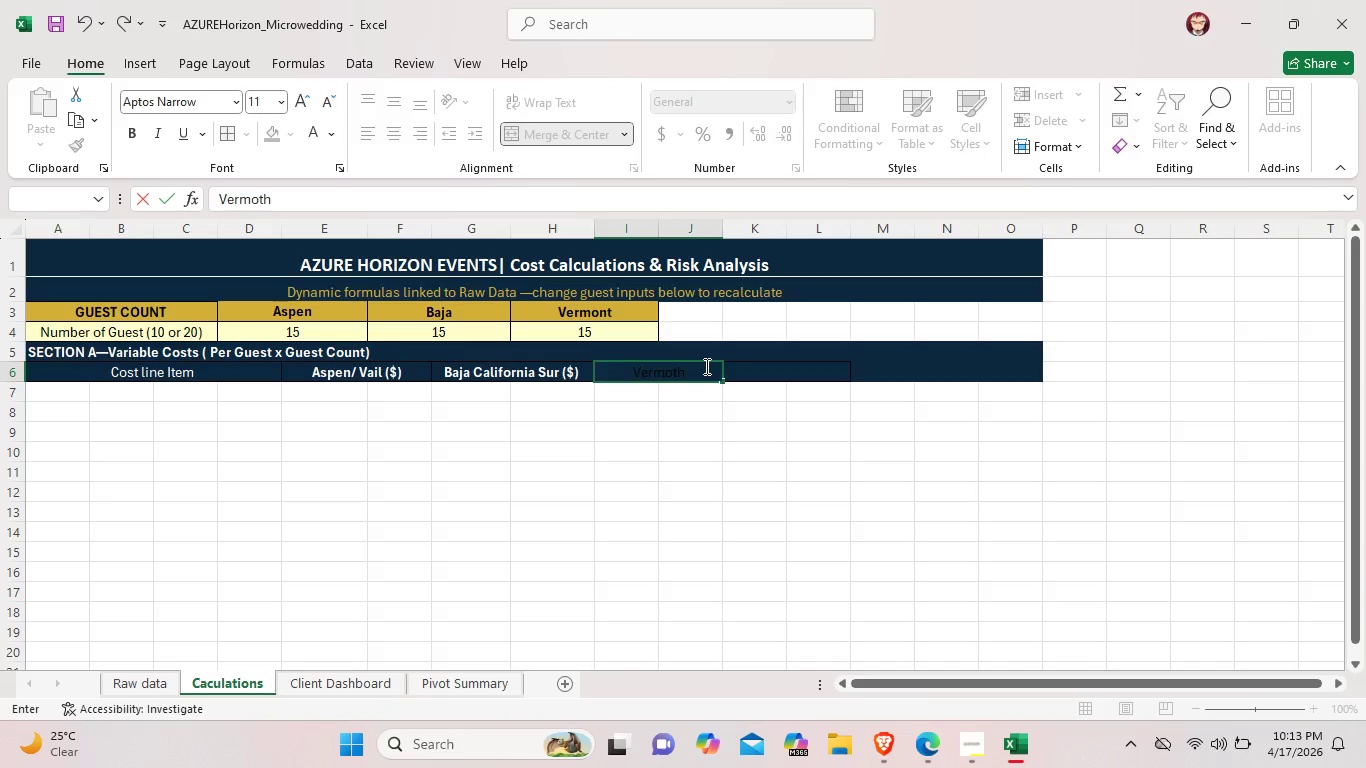 
key(Backspace)
key(Backspace)
type(nt)
 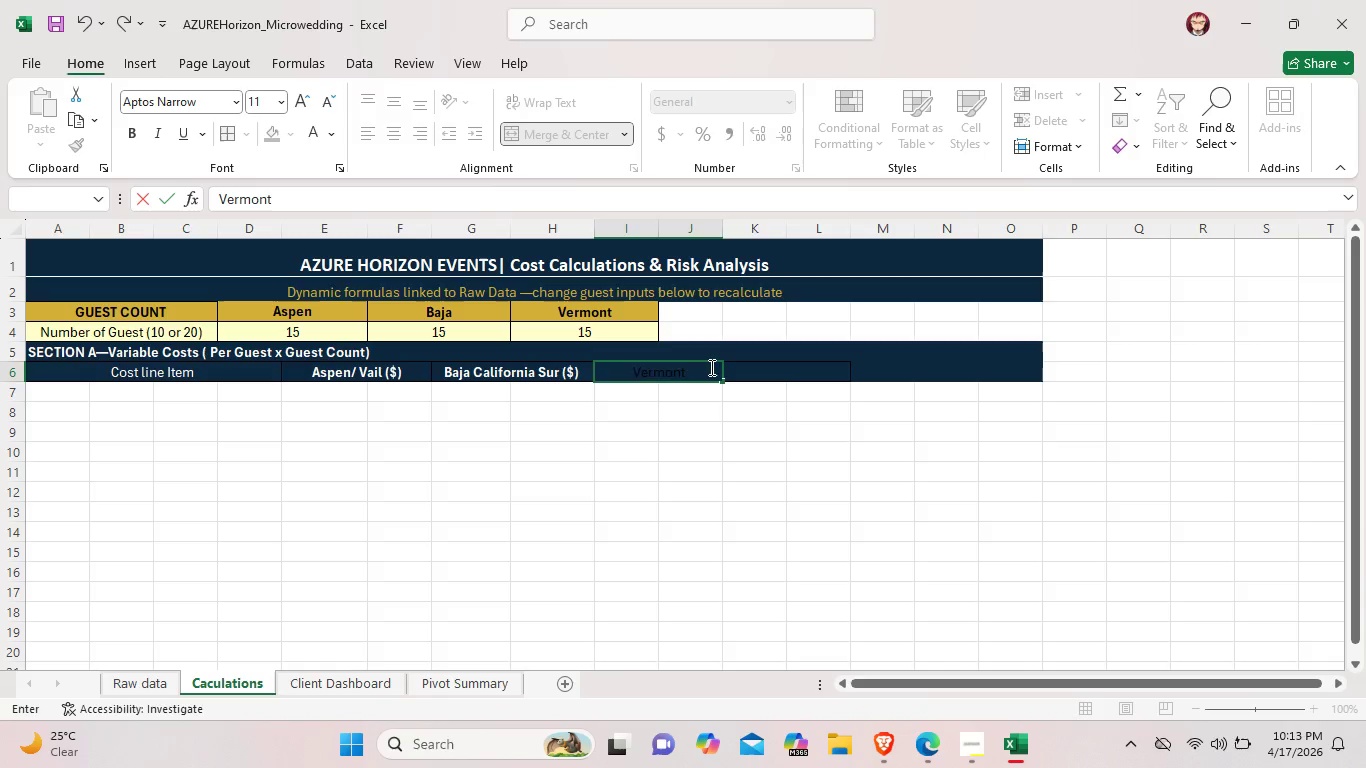 
left_click_drag(start_coordinate=[710, 367], to_coordinate=[627, 365])
 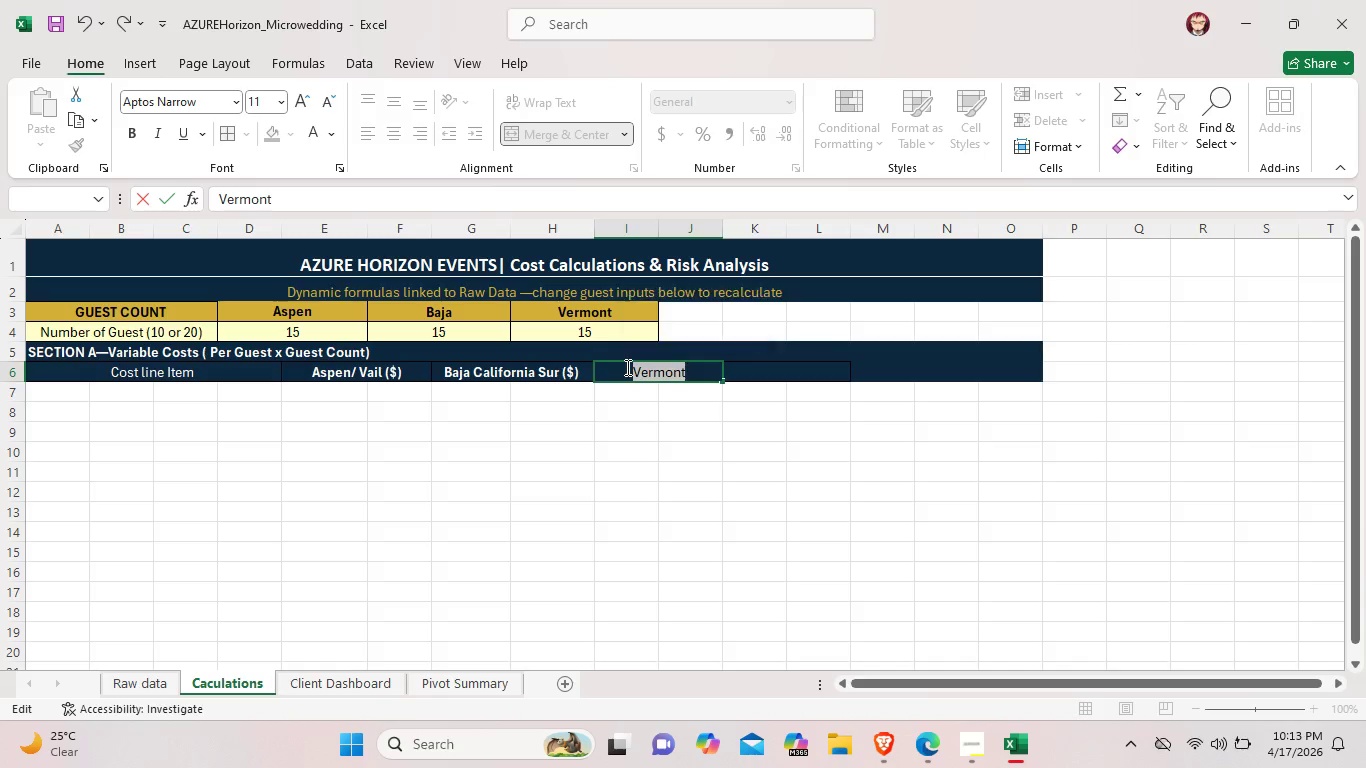 
key(Control+B)
 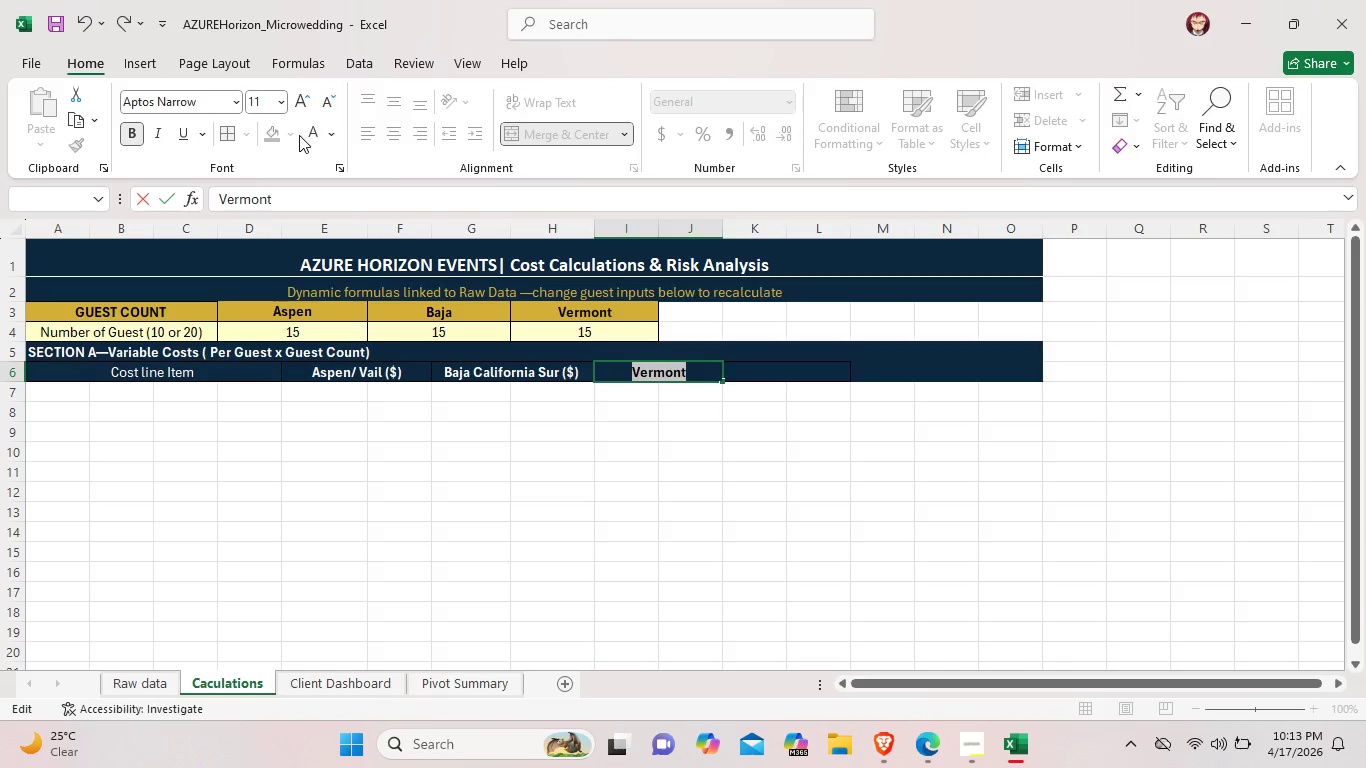 
left_click([310, 135])
 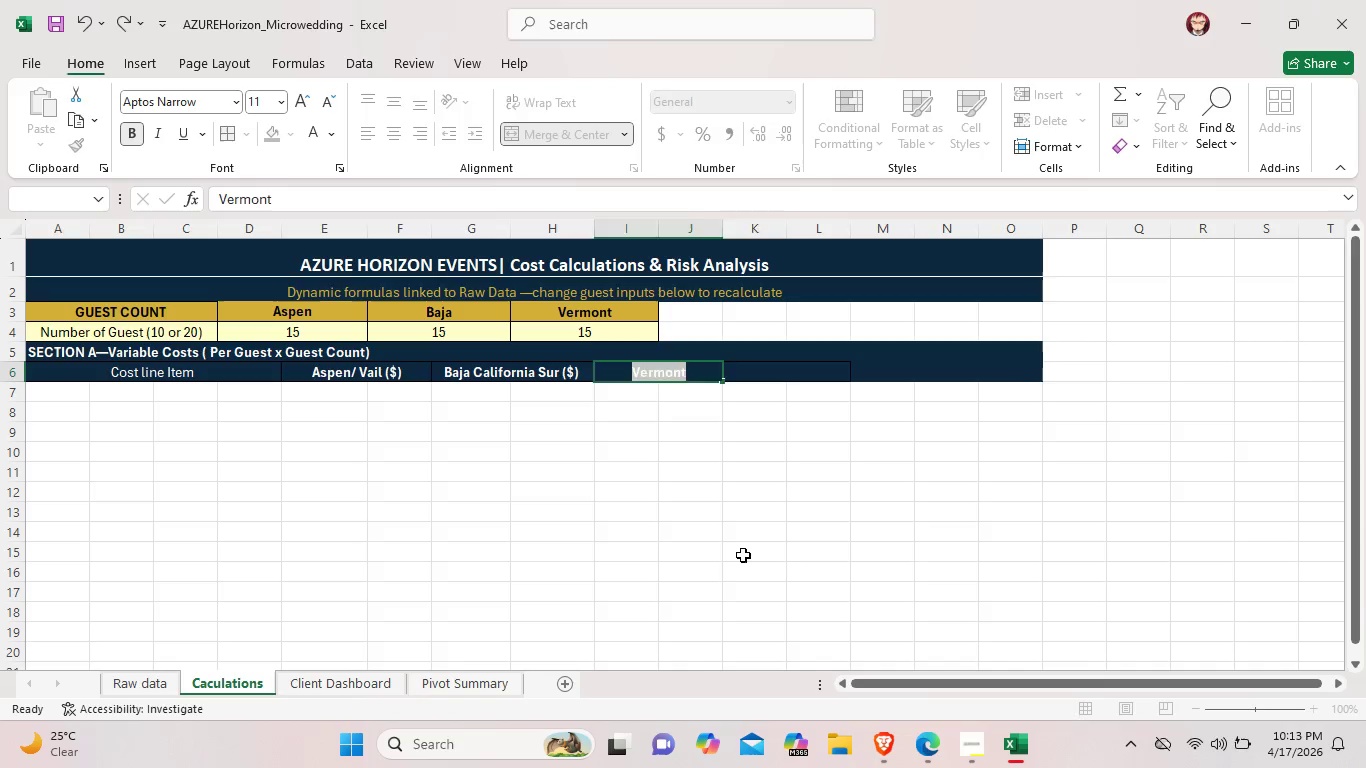 
left_click([743, 555])
 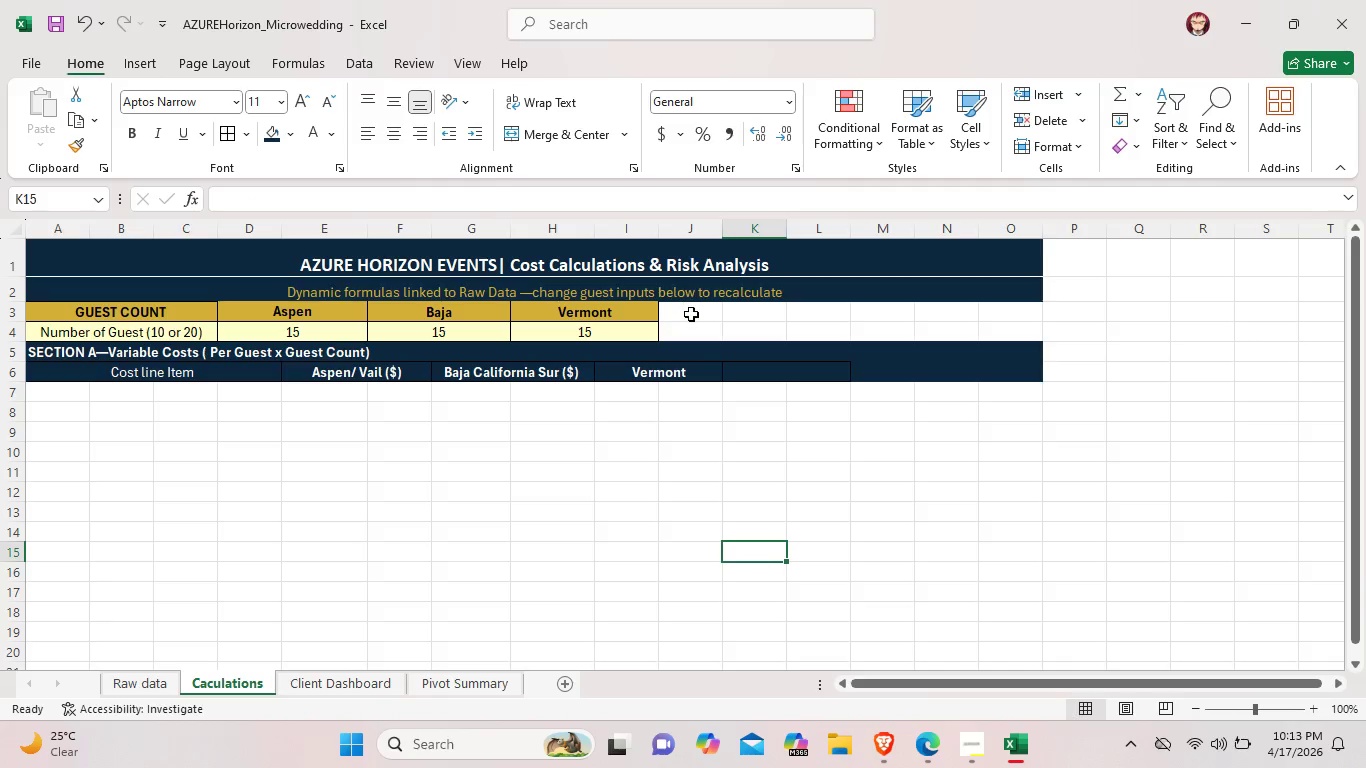 
double_click([712, 373])
 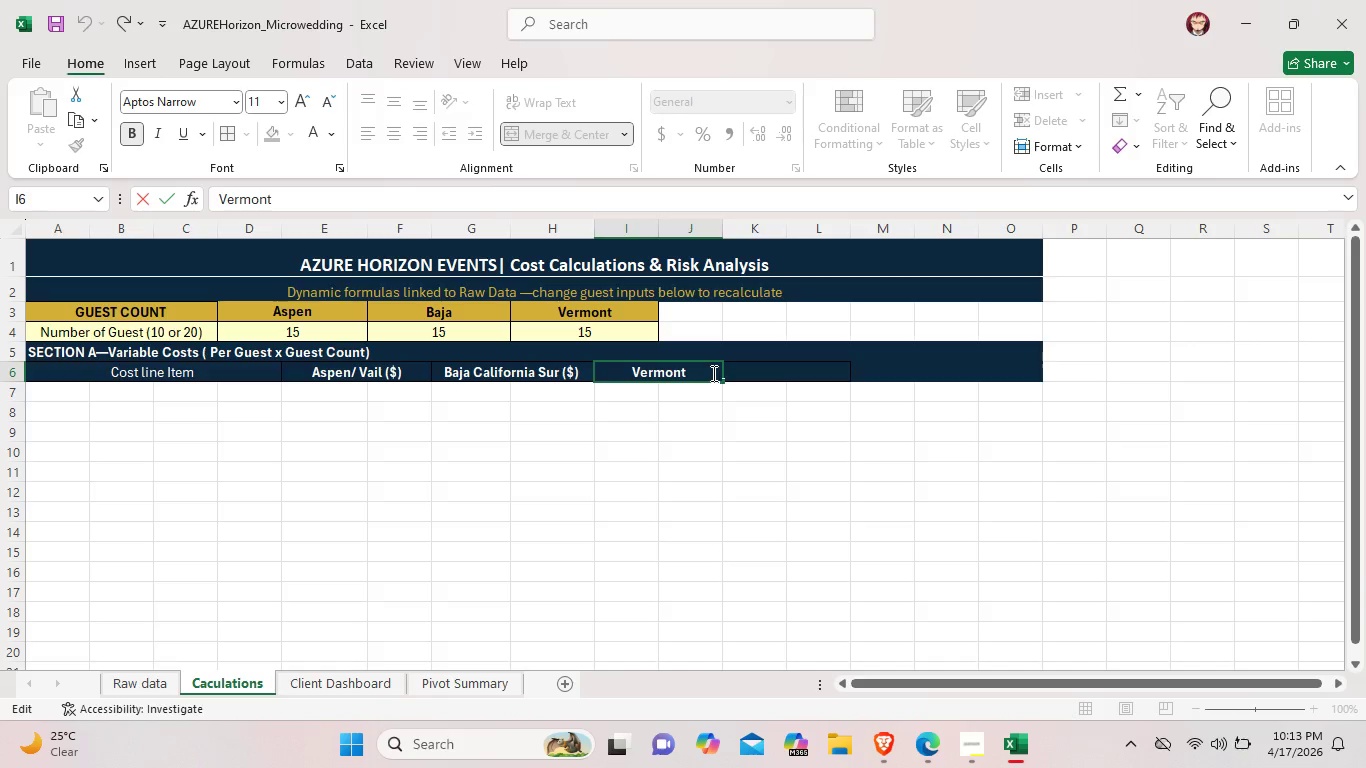 
key(Space)
 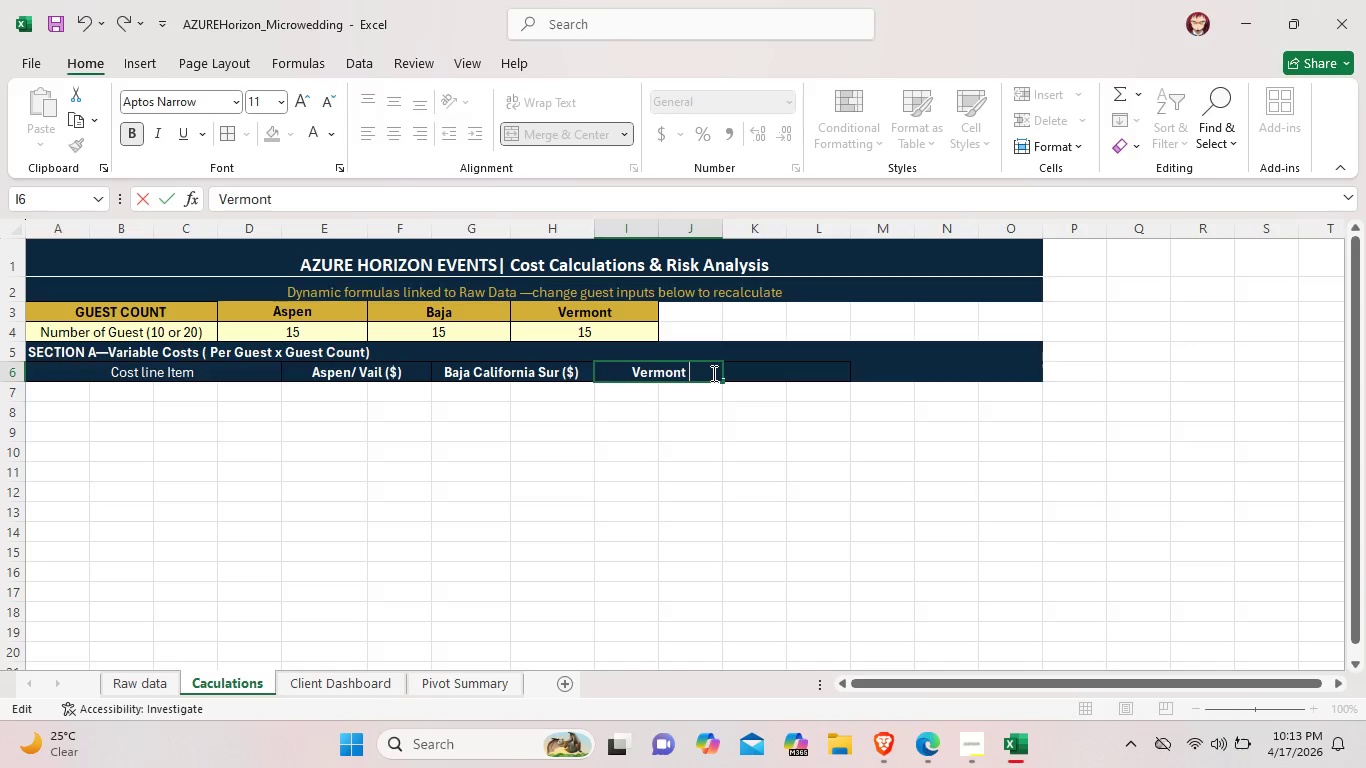 
key(Shift+ShiftLeft)
 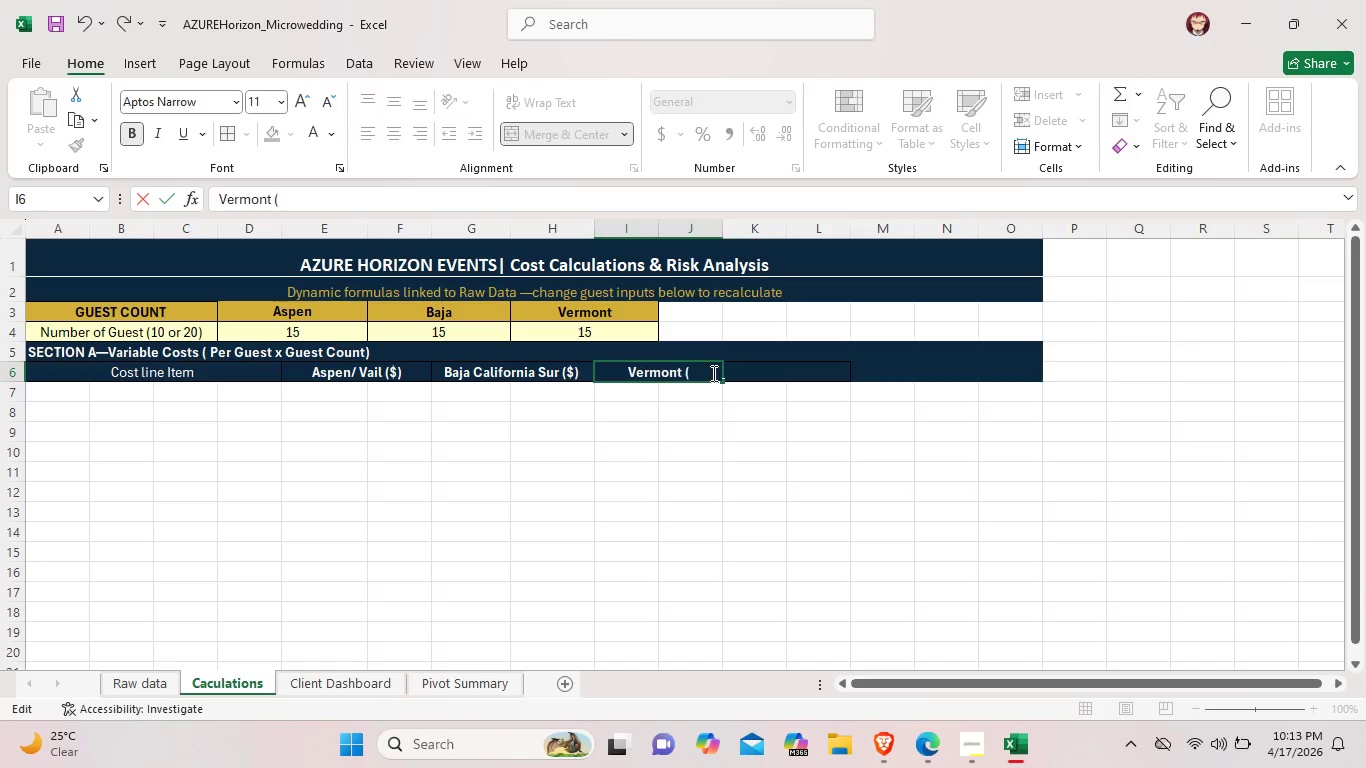 
key(Shift+9)
 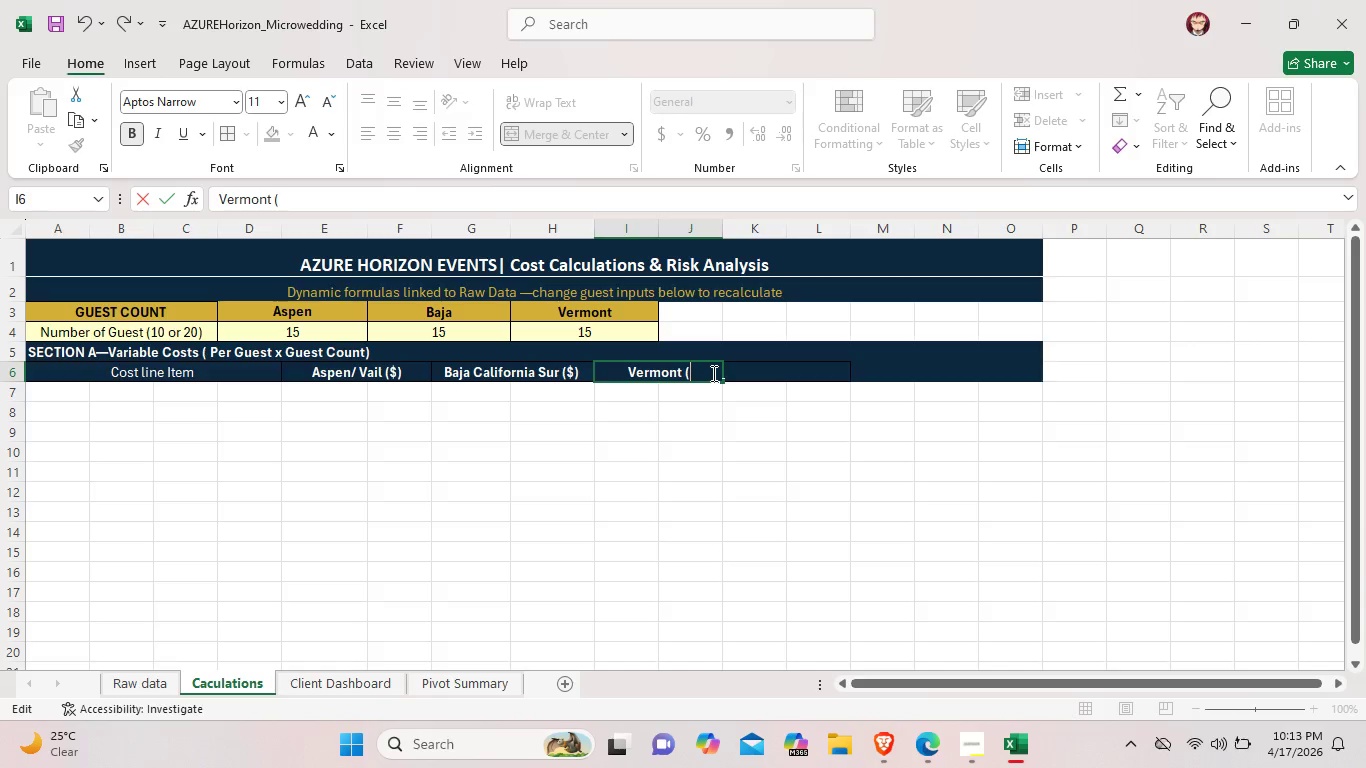 
key(Shift+ShiftLeft)
 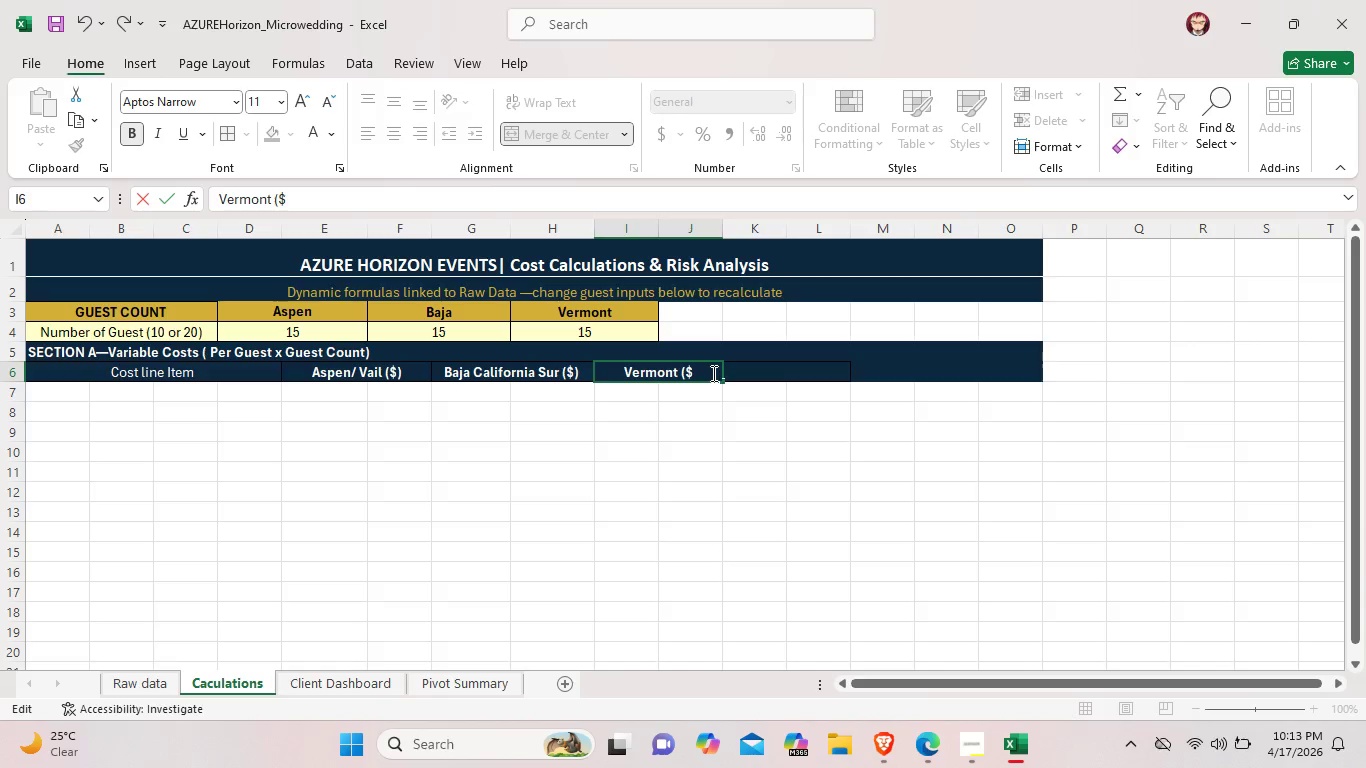 
key(Shift+4)
 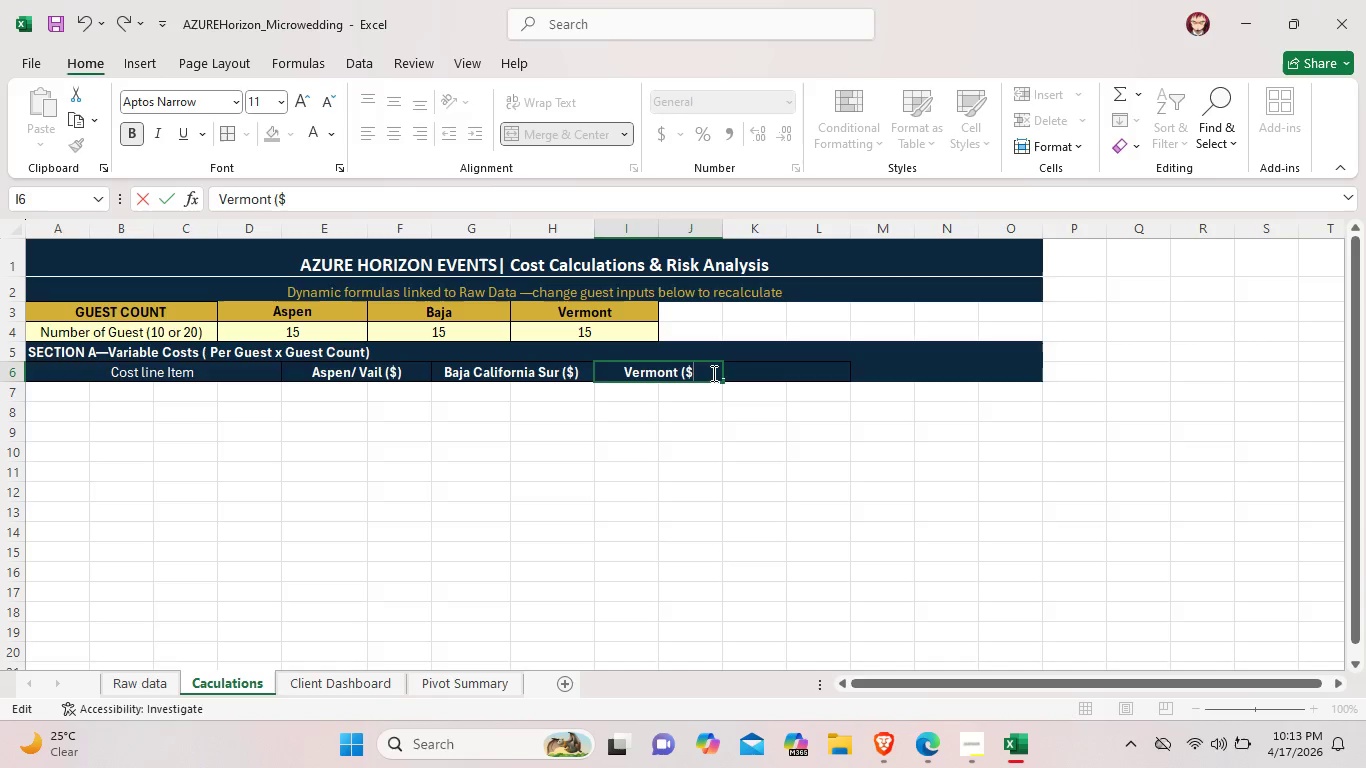 
key(Shift+ShiftLeft)
 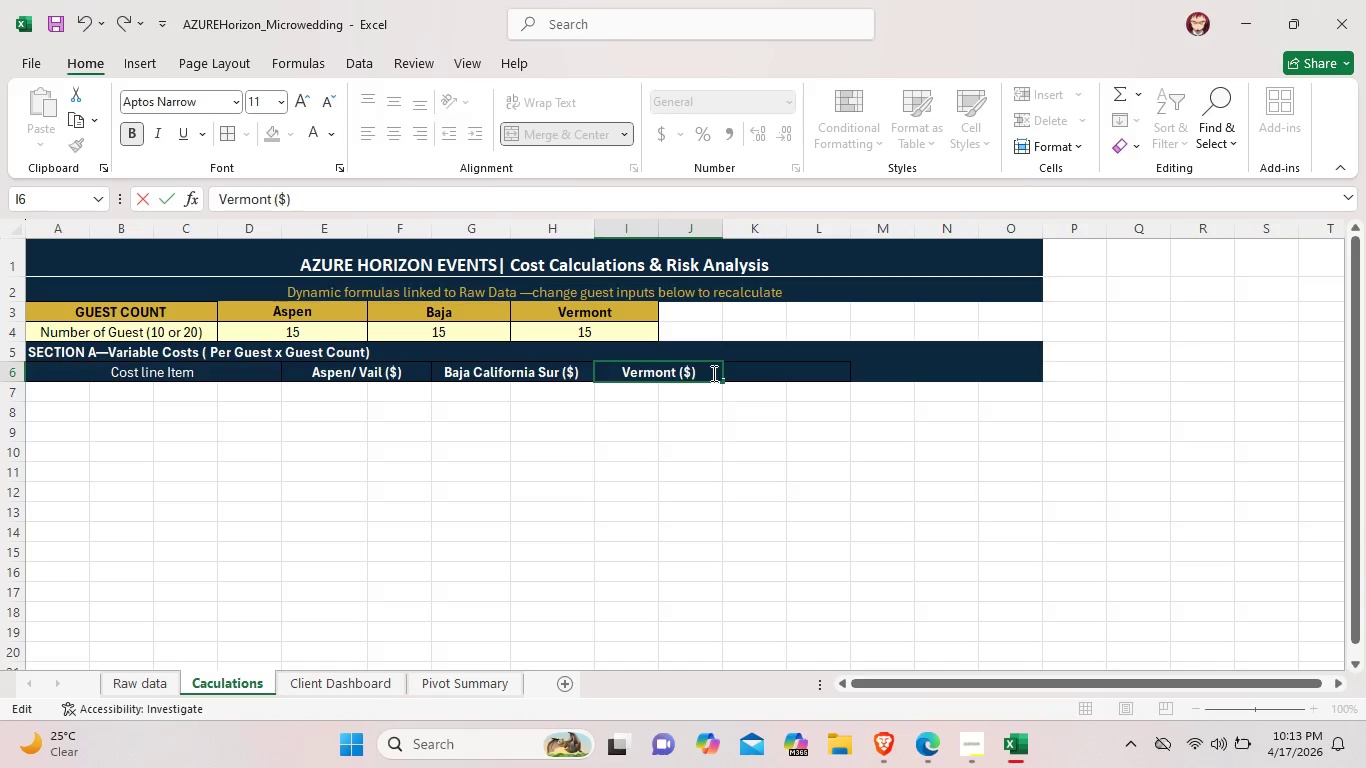 
key(Shift+0)
 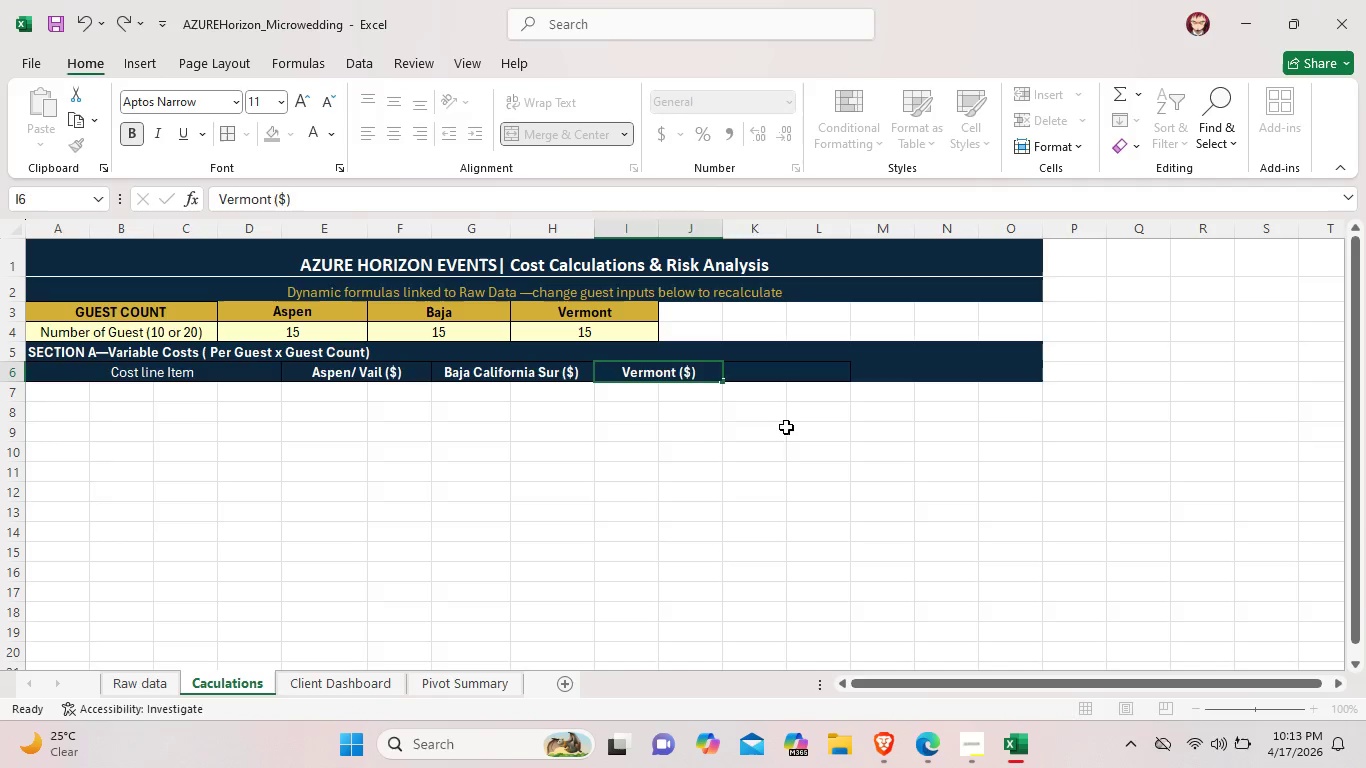 
left_click([786, 427])
 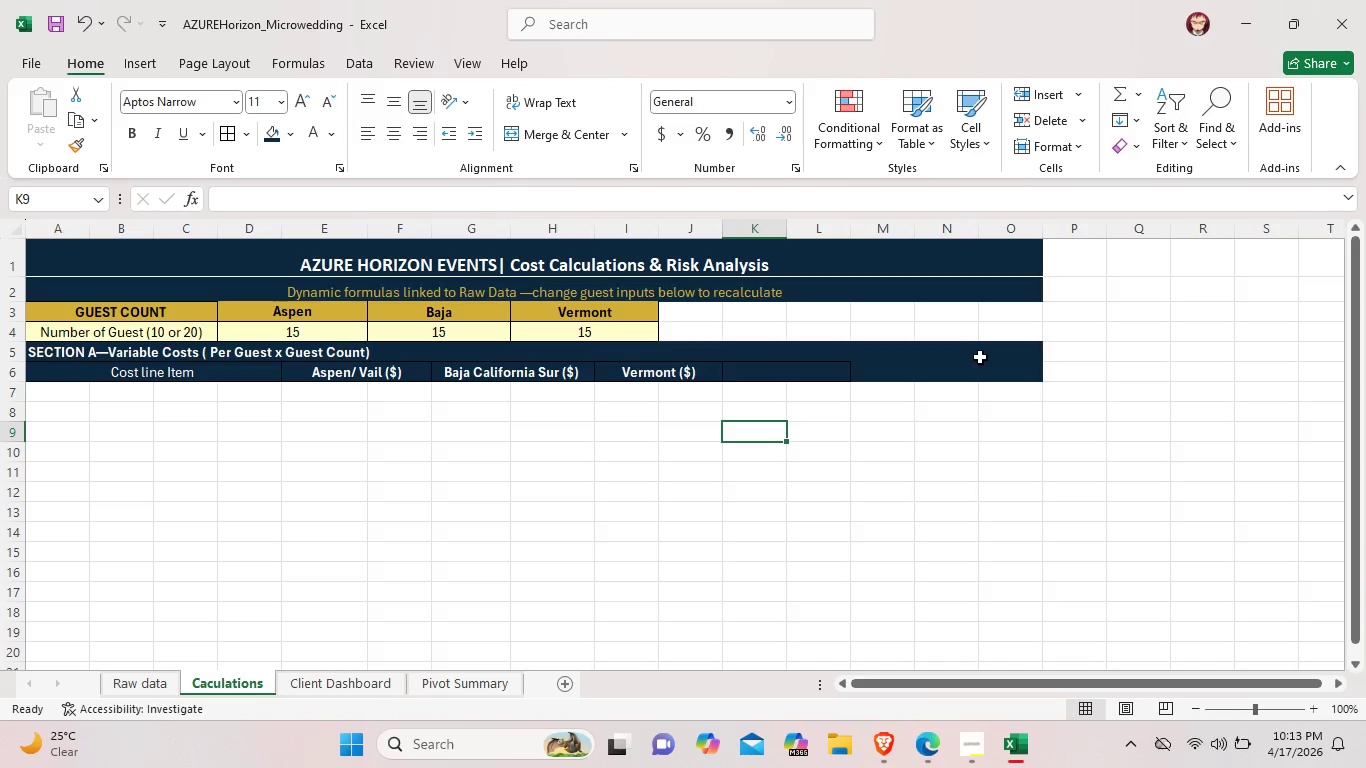 
wait(7.12)
 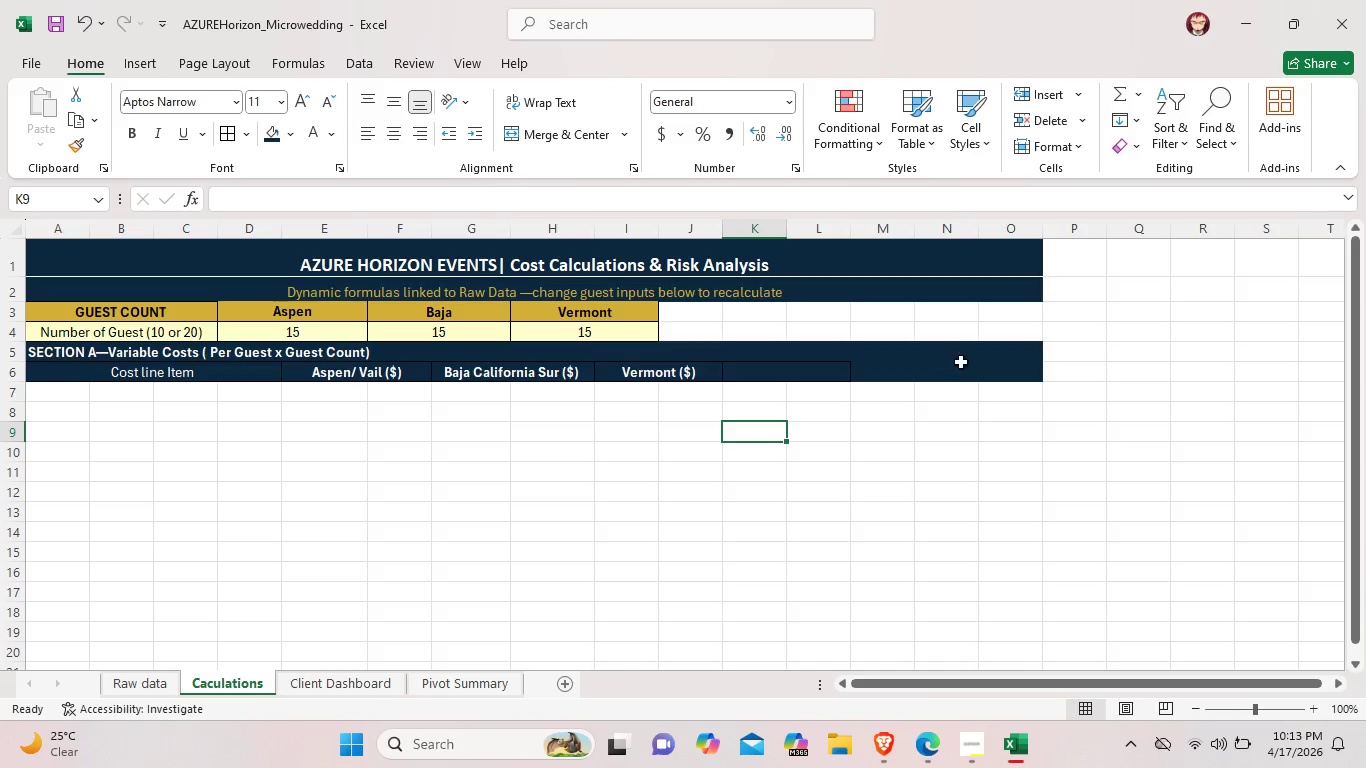 
double_click([791, 378])
 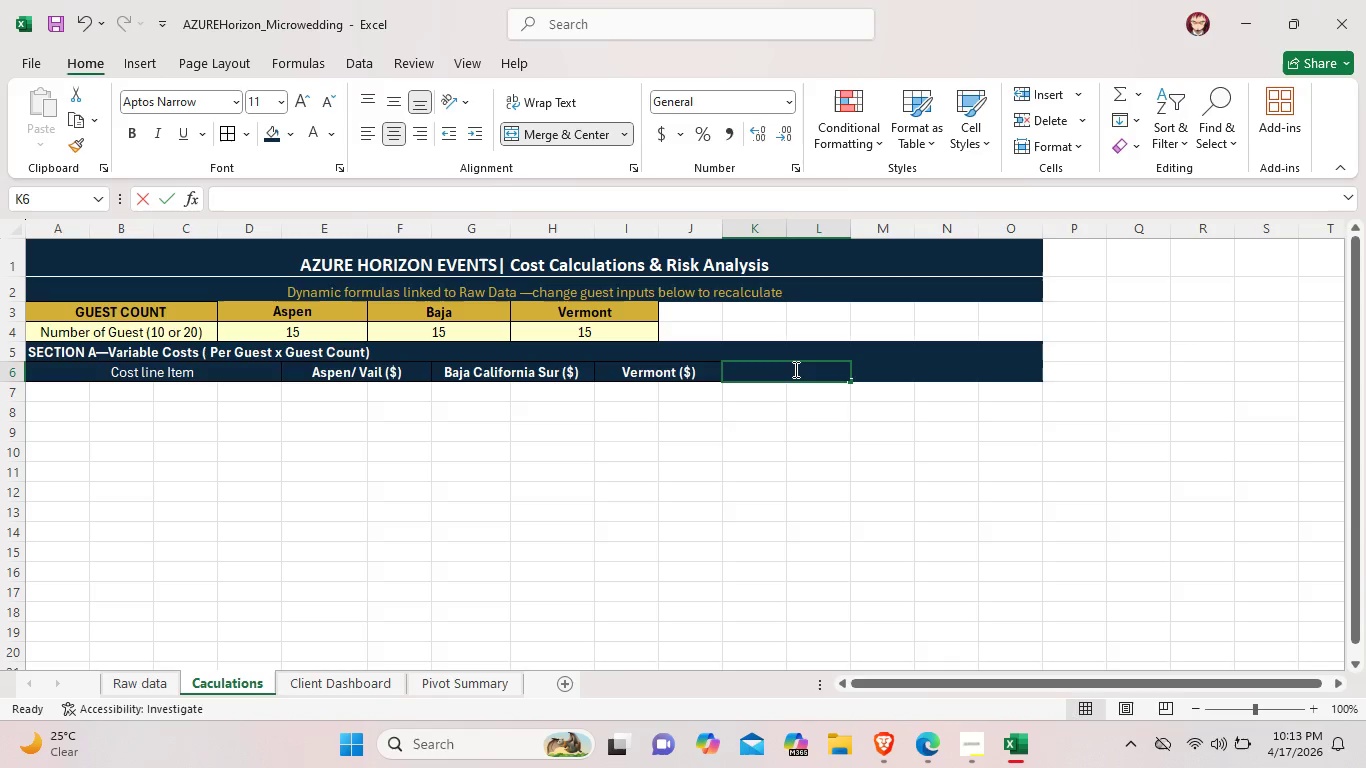 
double_click([794, 369])
 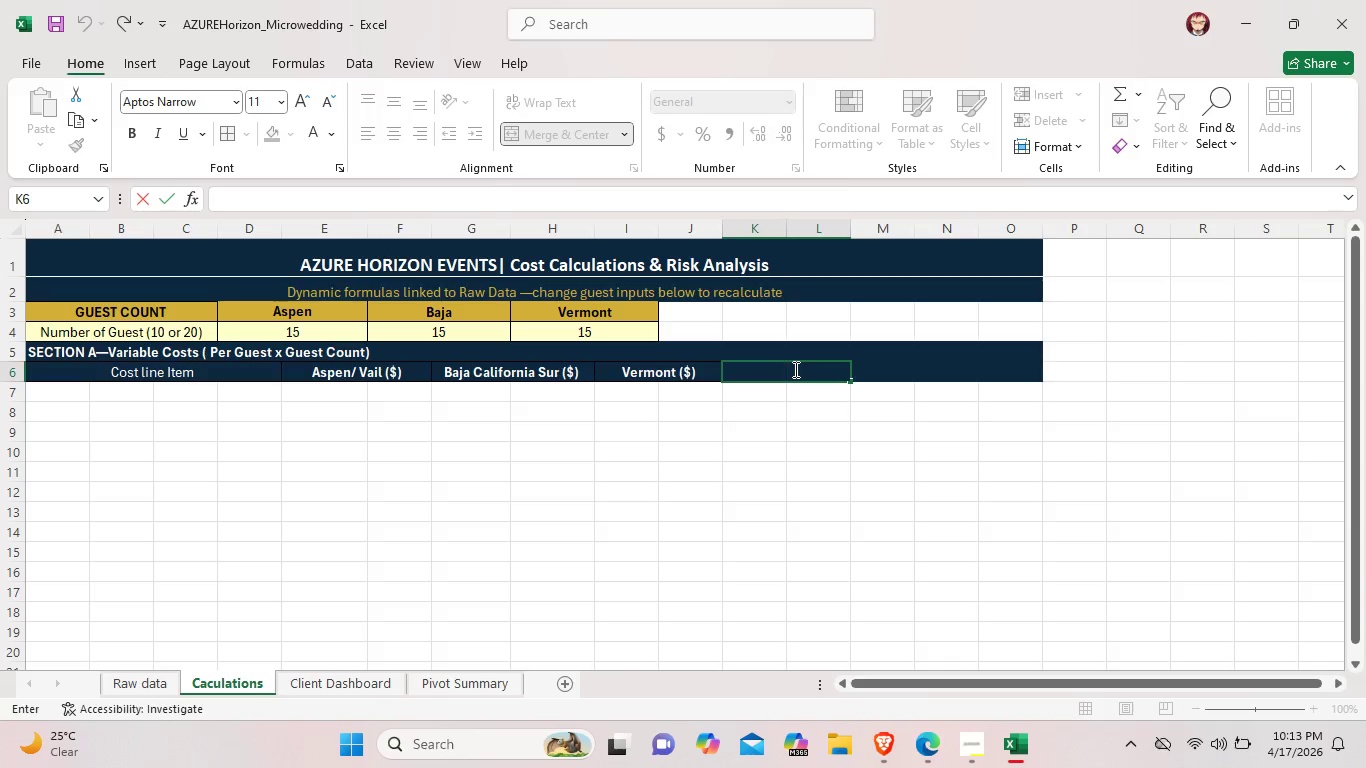 
type(Aspen)
 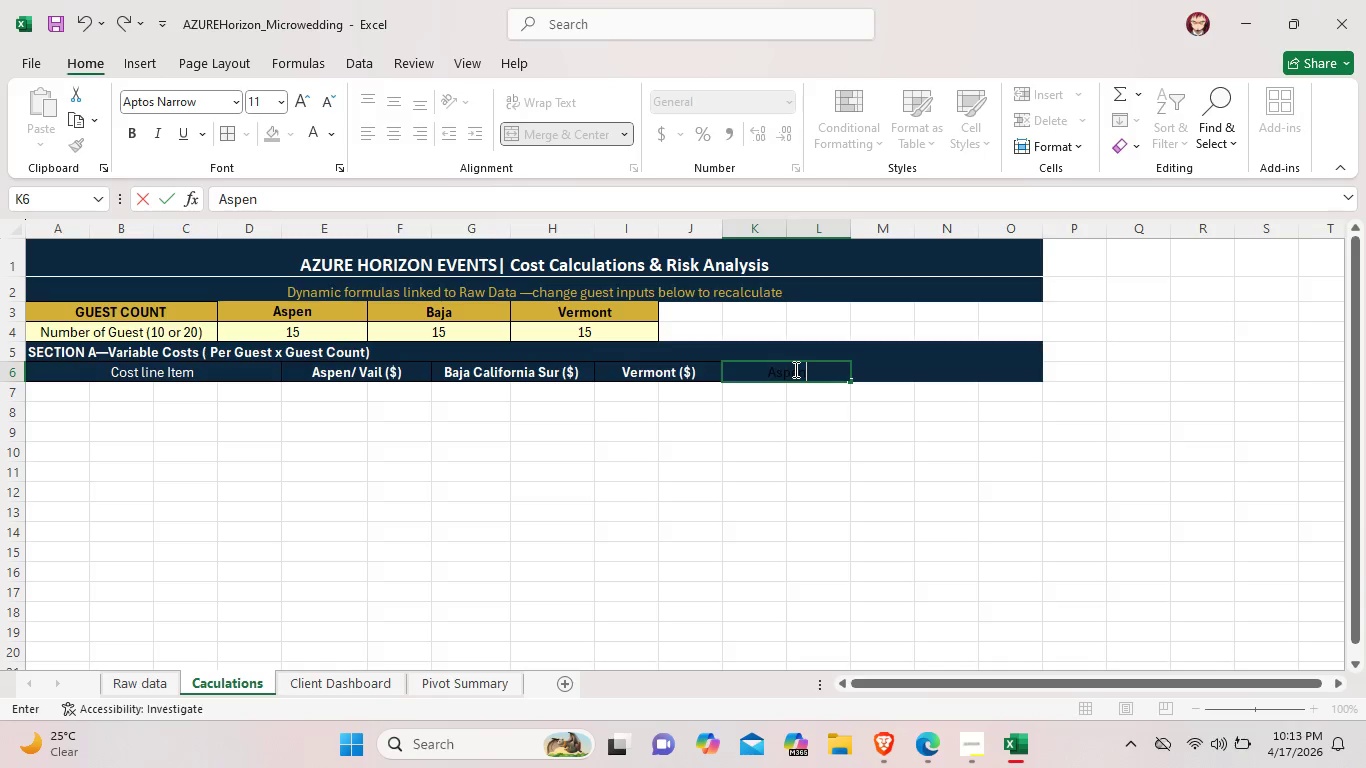 
type( CPG)
 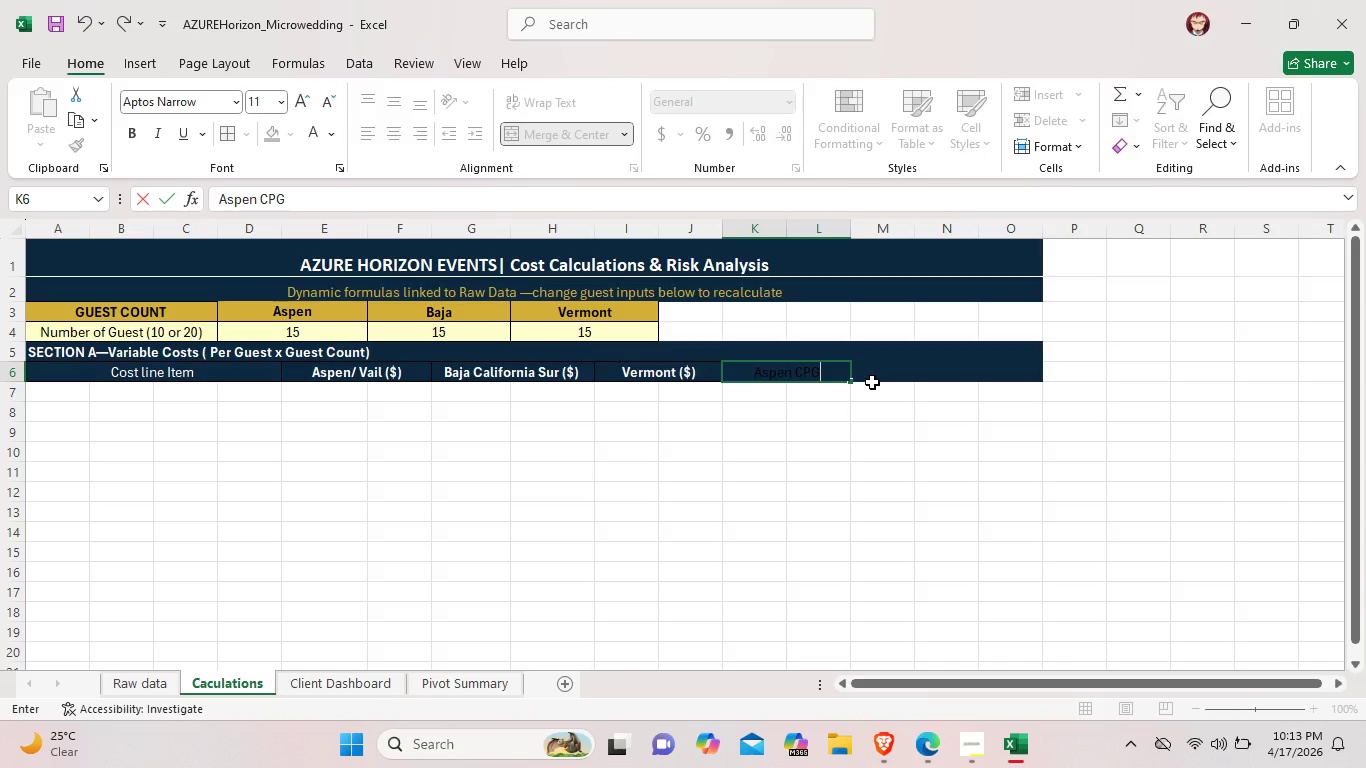 
left_click_drag(start_coordinate=[843, 369], to_coordinate=[731, 386])
 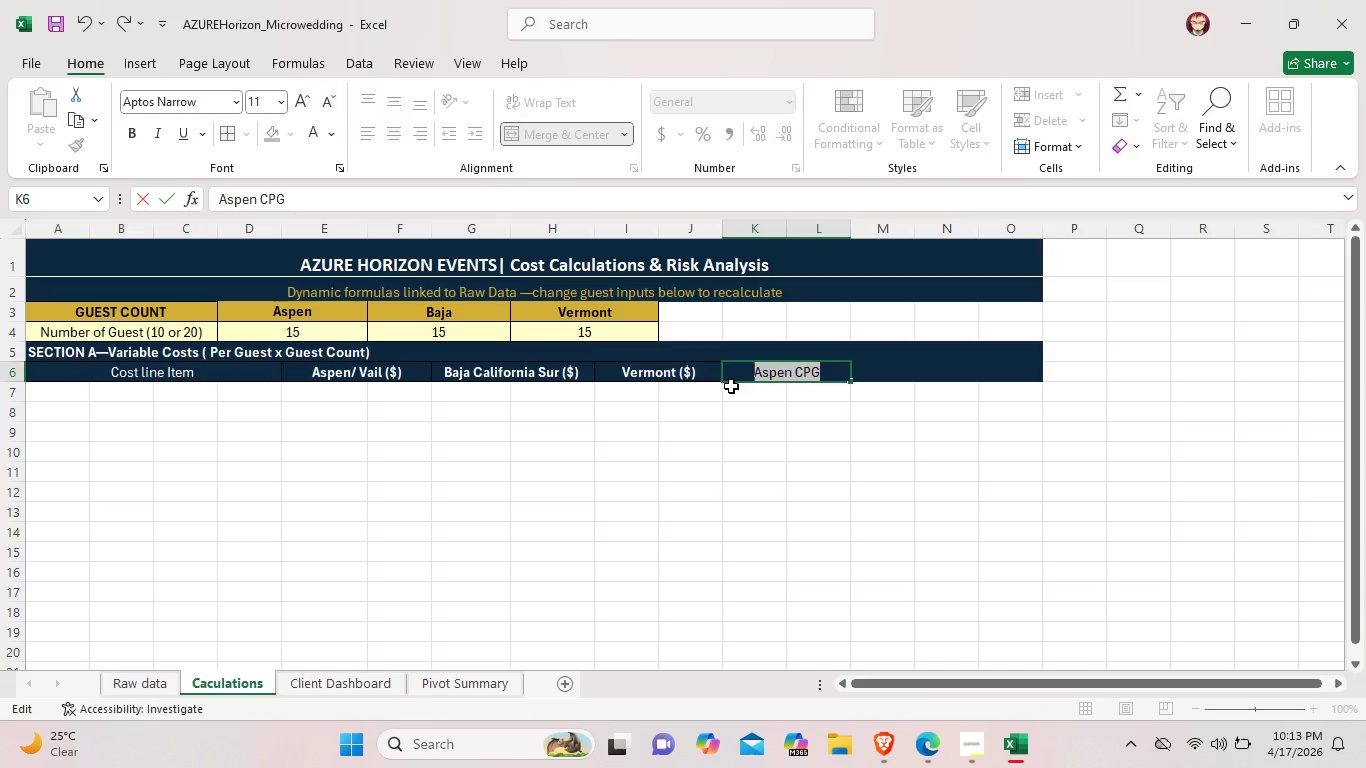 
hold_key(key=ControlLeft, duration=1.52)
 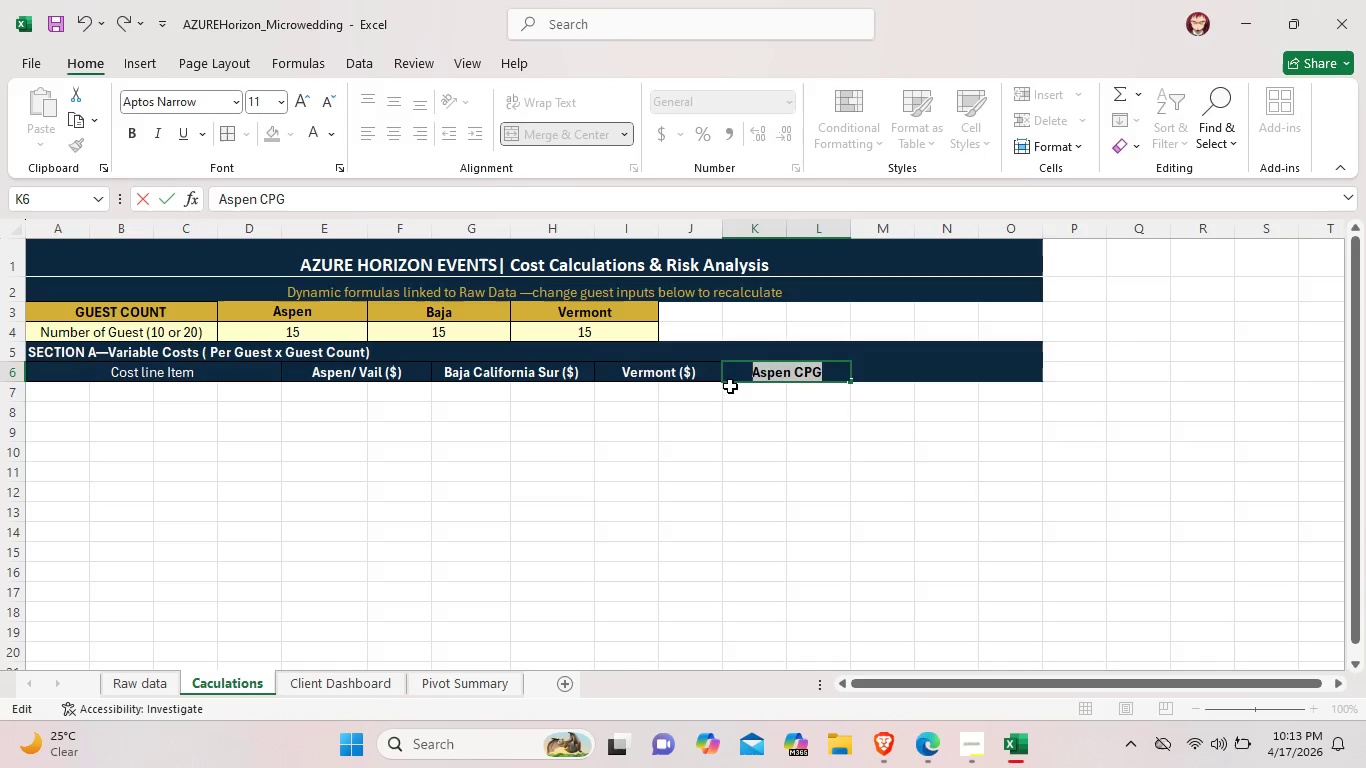 
key(Control+B)
 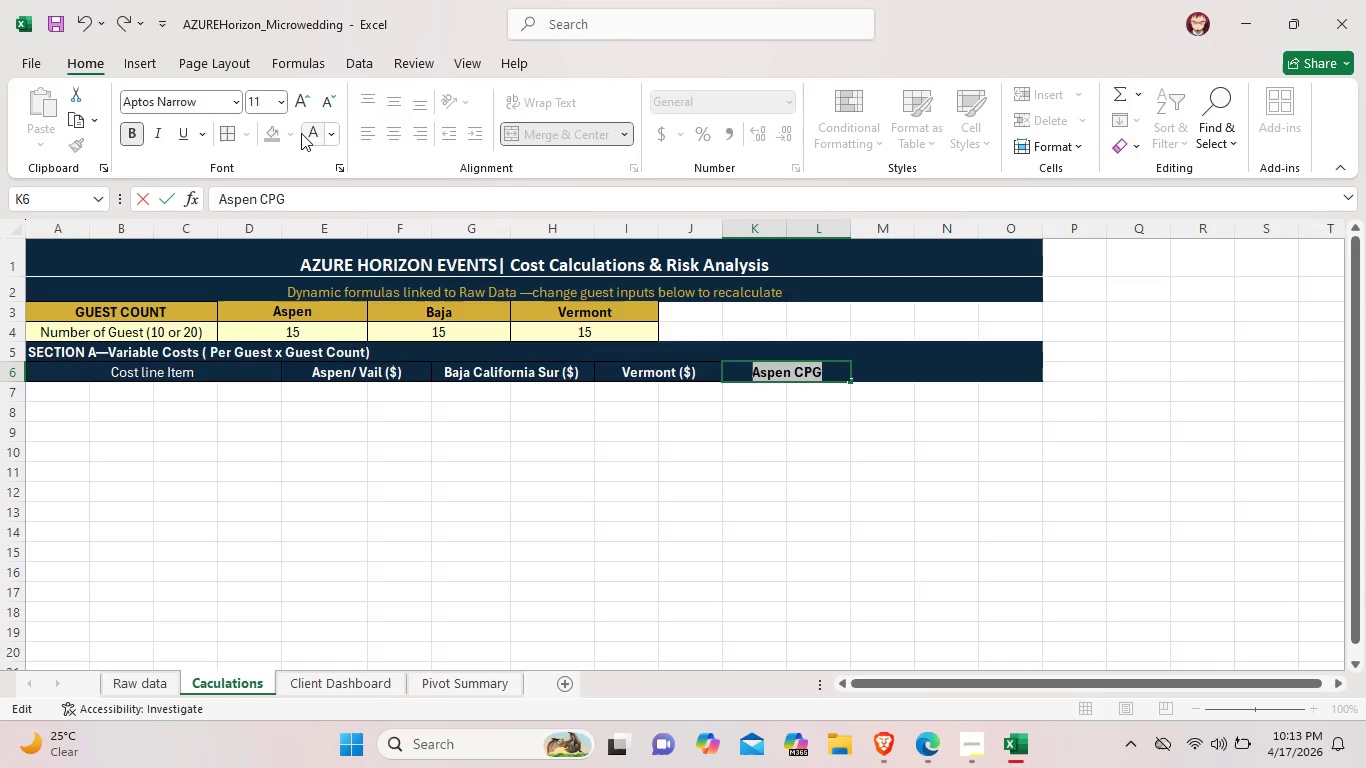 
left_click([302, 133])
 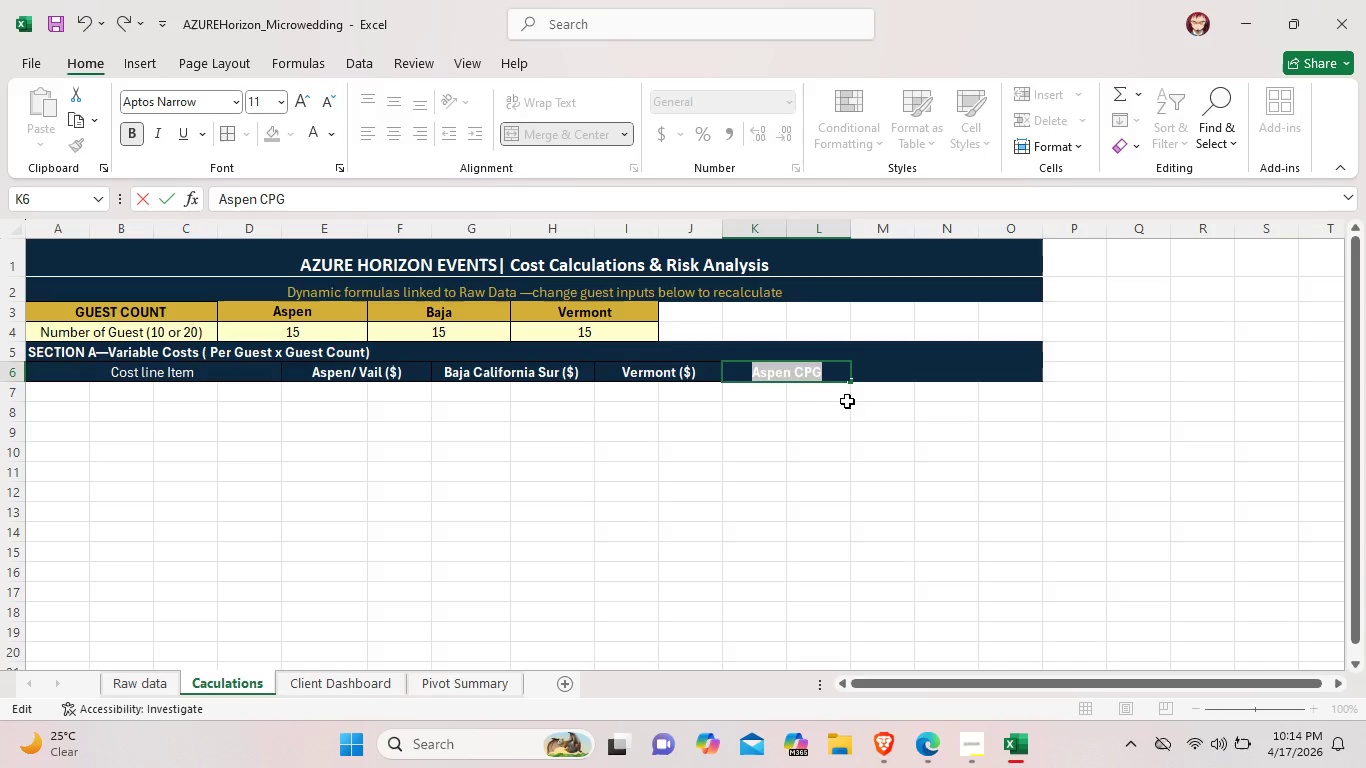 
left_click([847, 401])
 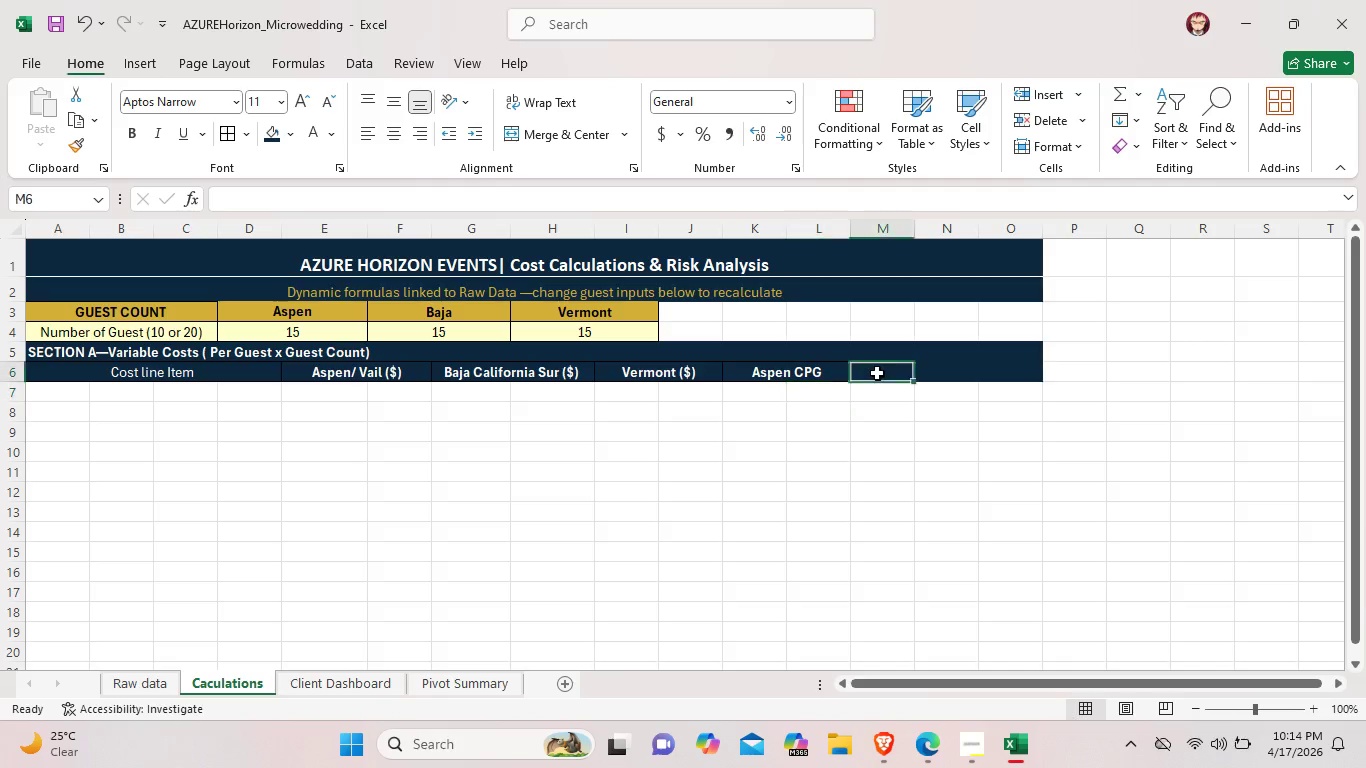 
left_click([877, 373])
 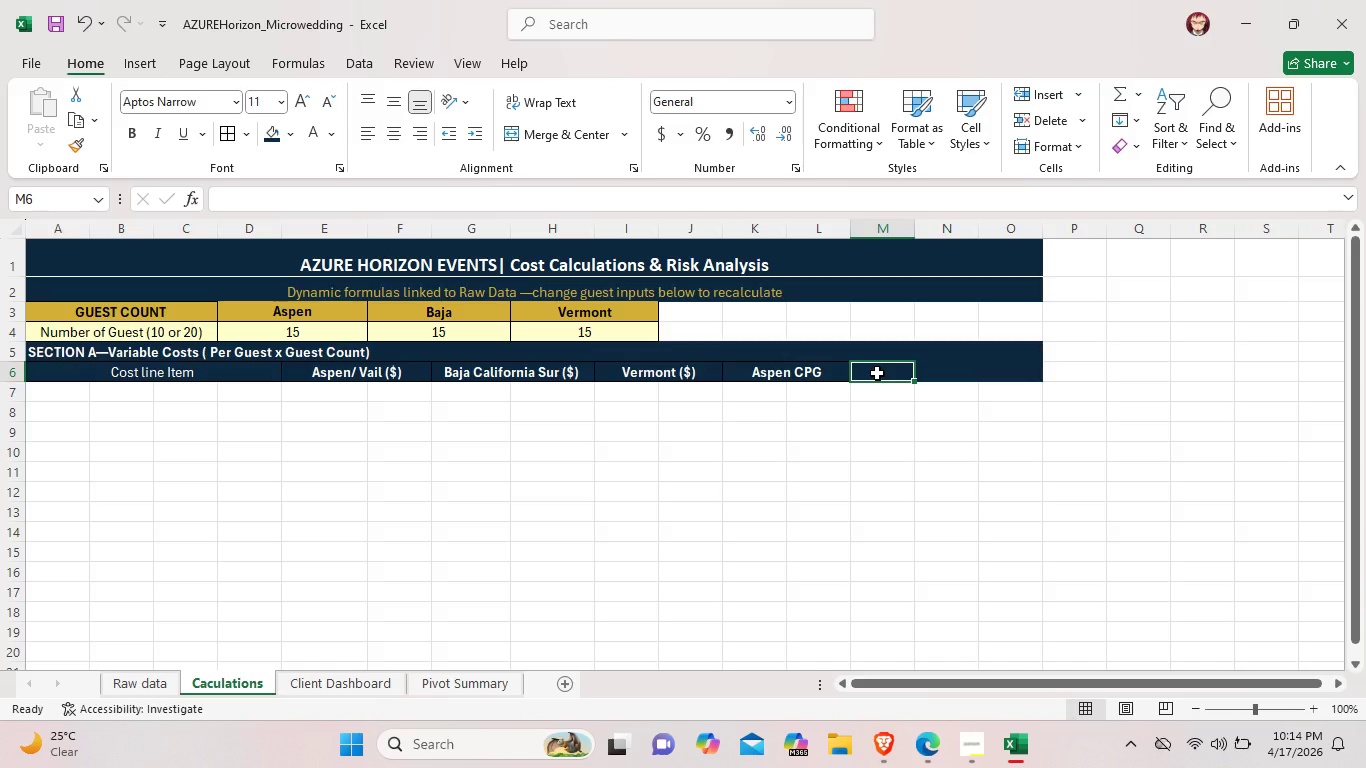 
left_click_drag(start_coordinate=[877, 373], to_coordinate=[943, 376])
 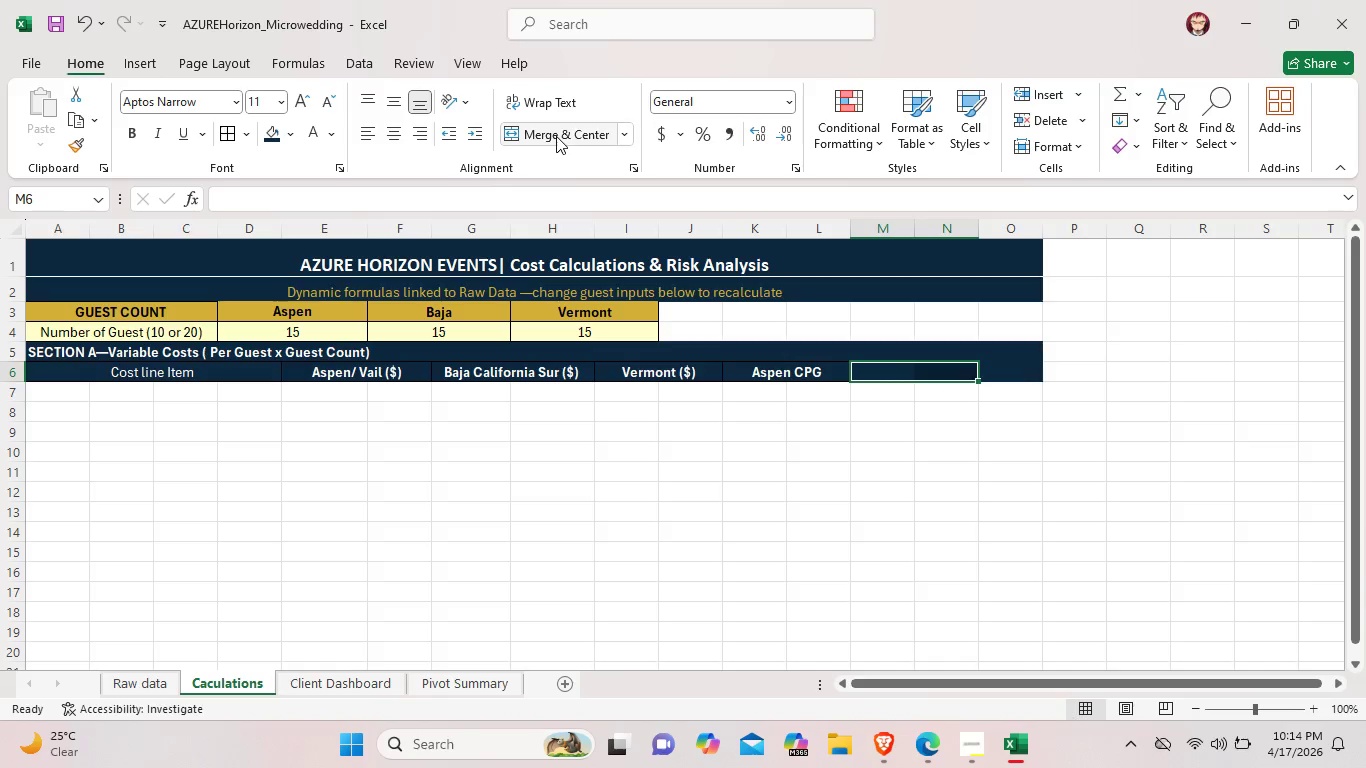 
left_click([556, 136])
 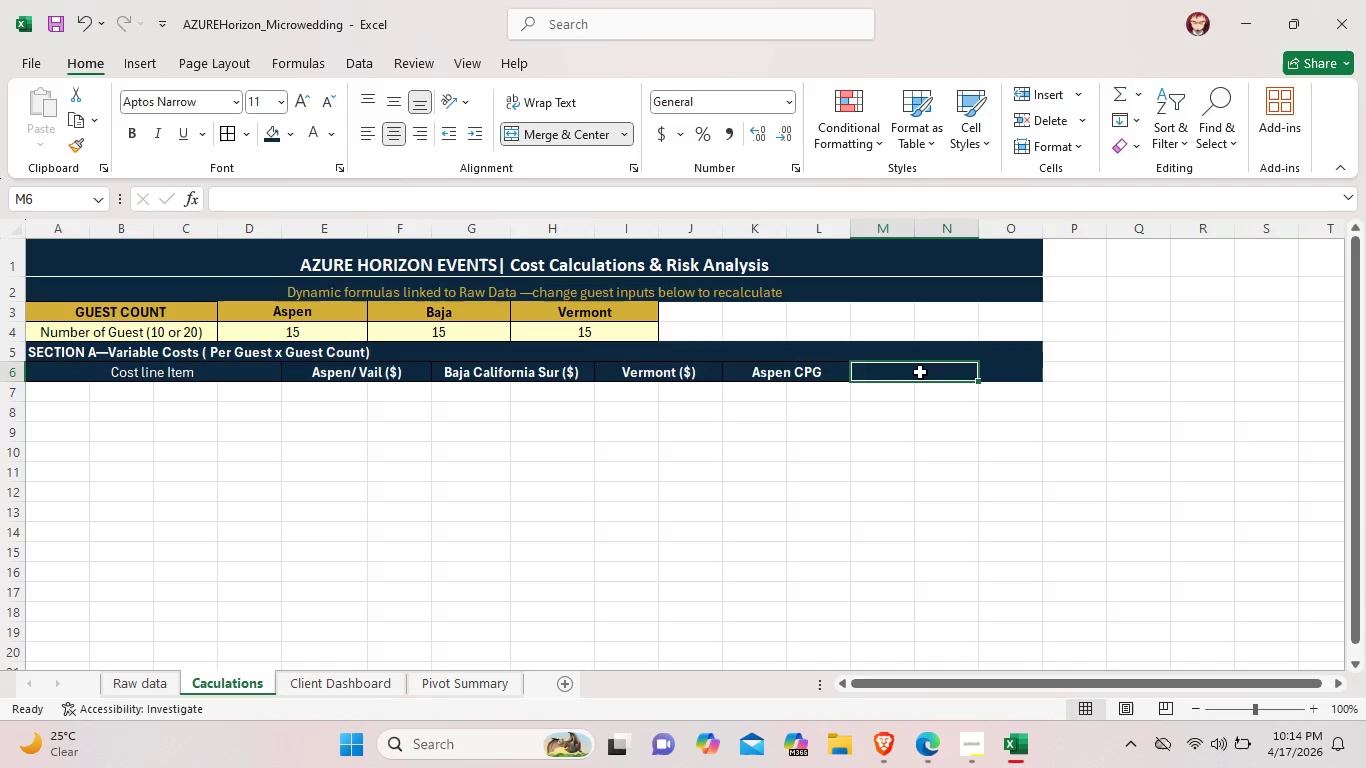 
double_click([920, 372])
 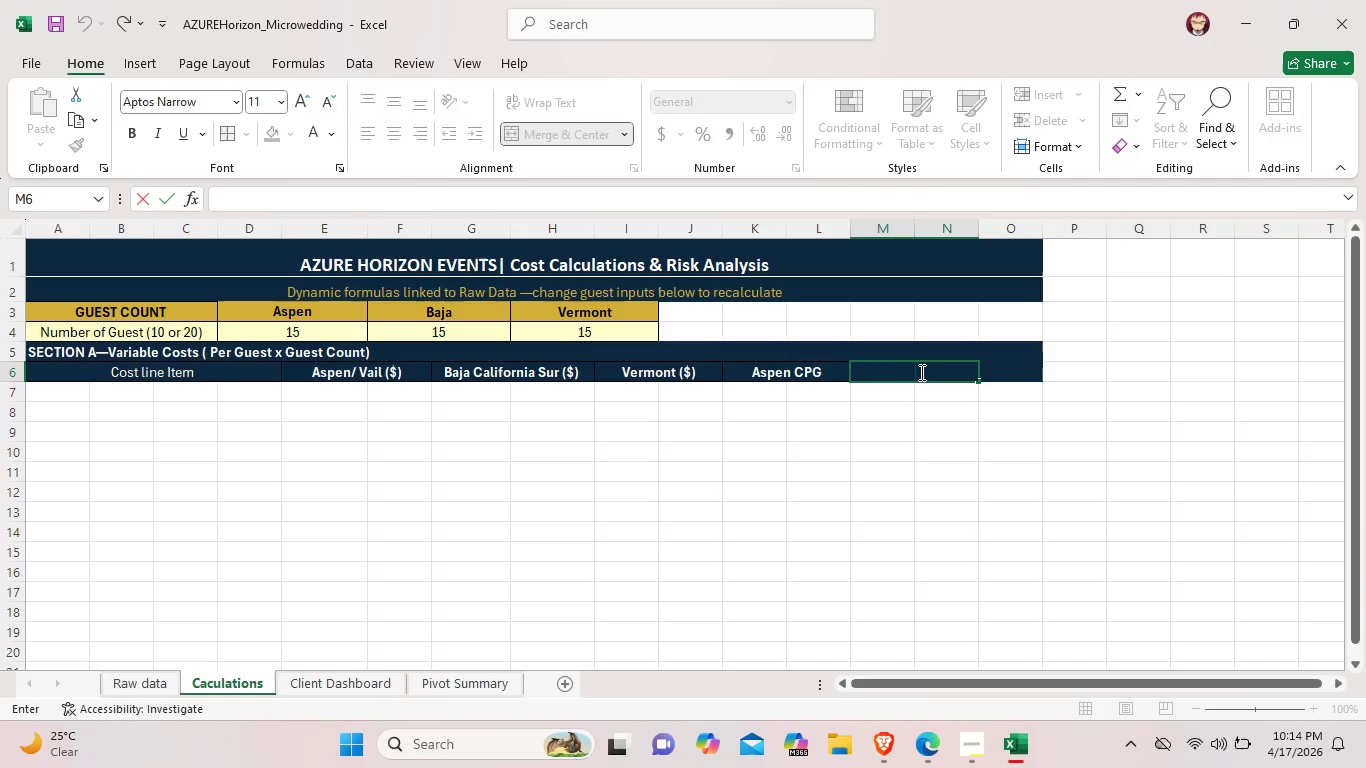 
type(BAJA)
key(Backspace)
key(Backspace)
key(Backspace)
type(aja CPG)
 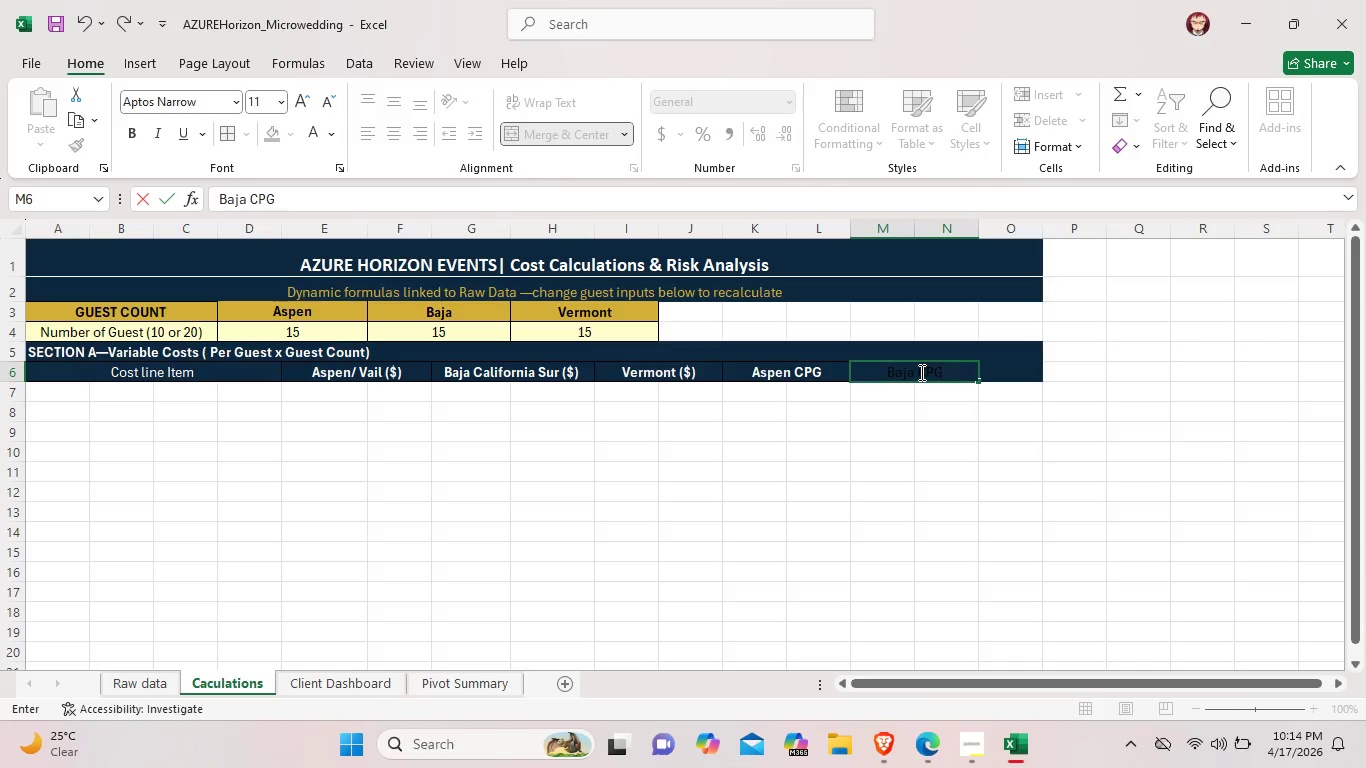 
left_click_drag(start_coordinate=[965, 373], to_coordinate=[858, 371])
 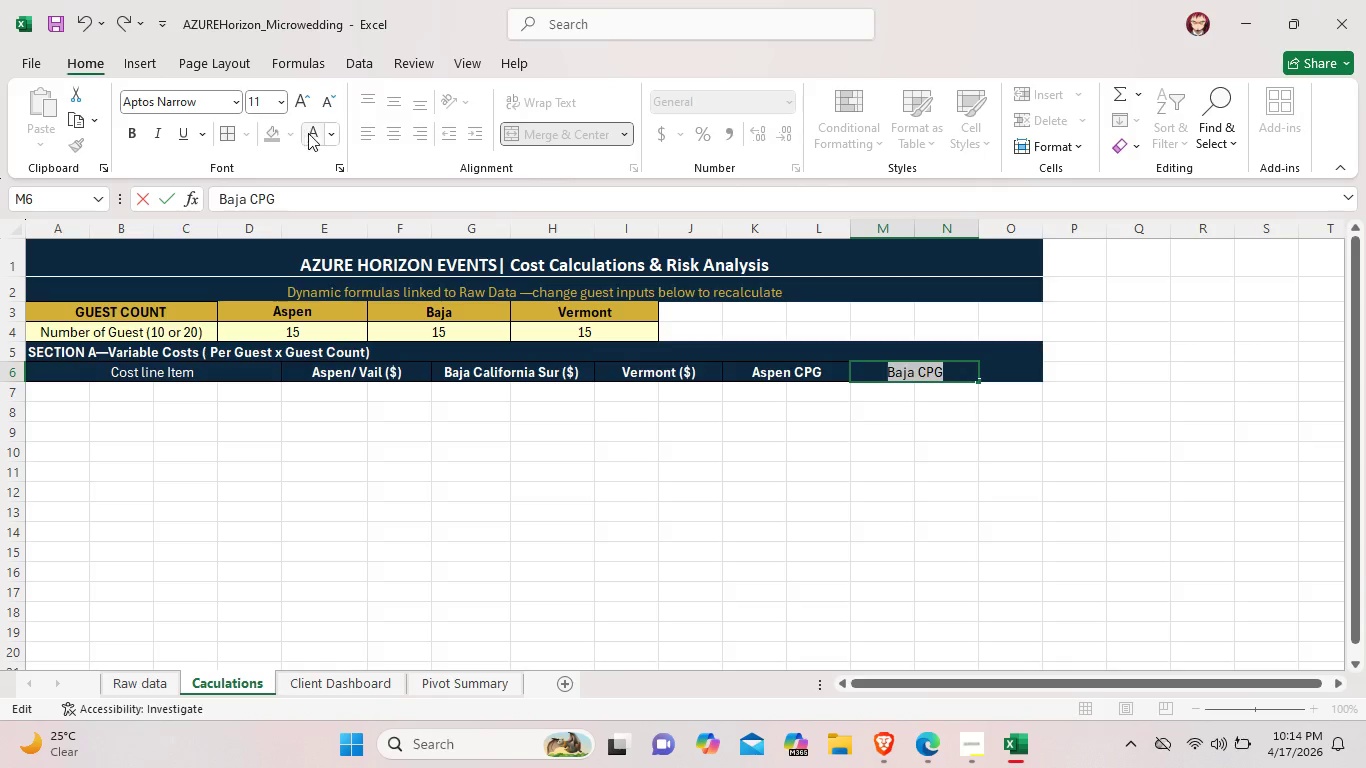 
left_click([308, 133])
 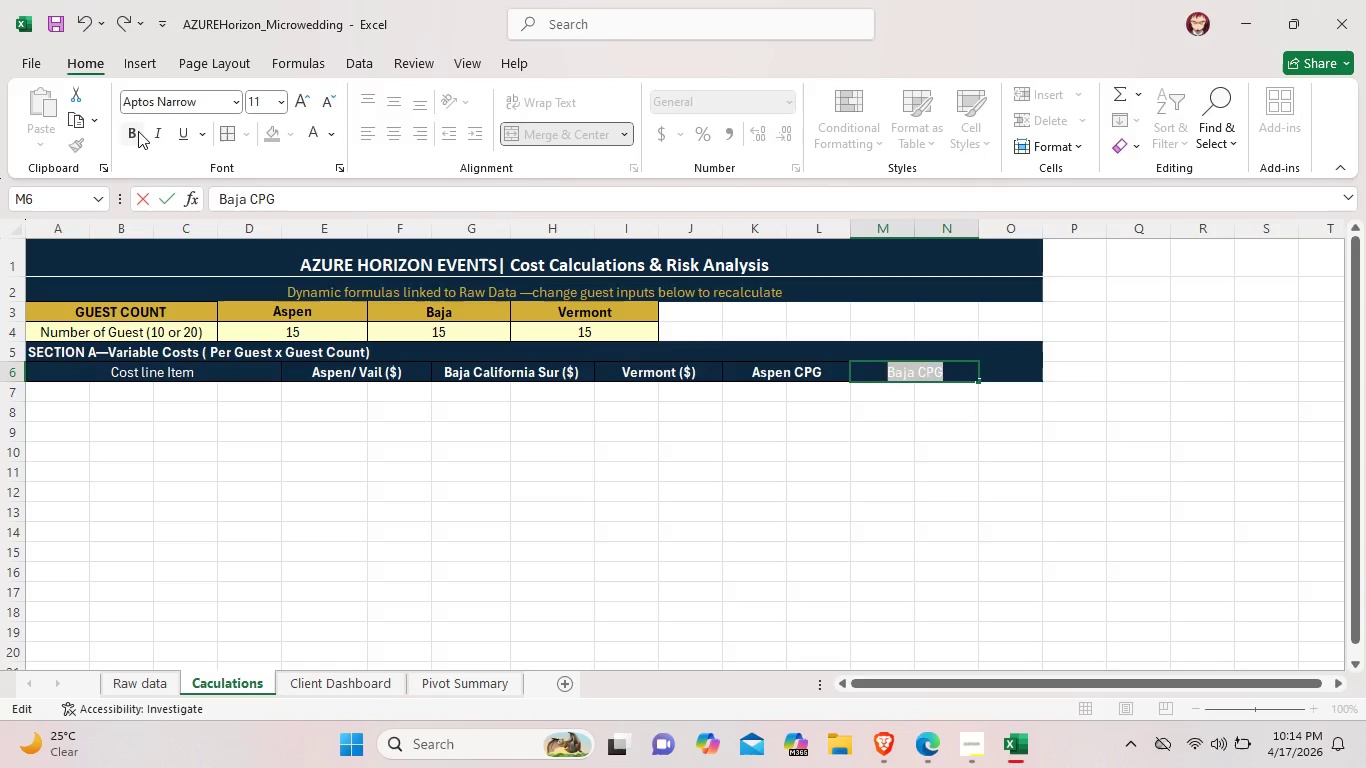 
left_click([138, 131])
 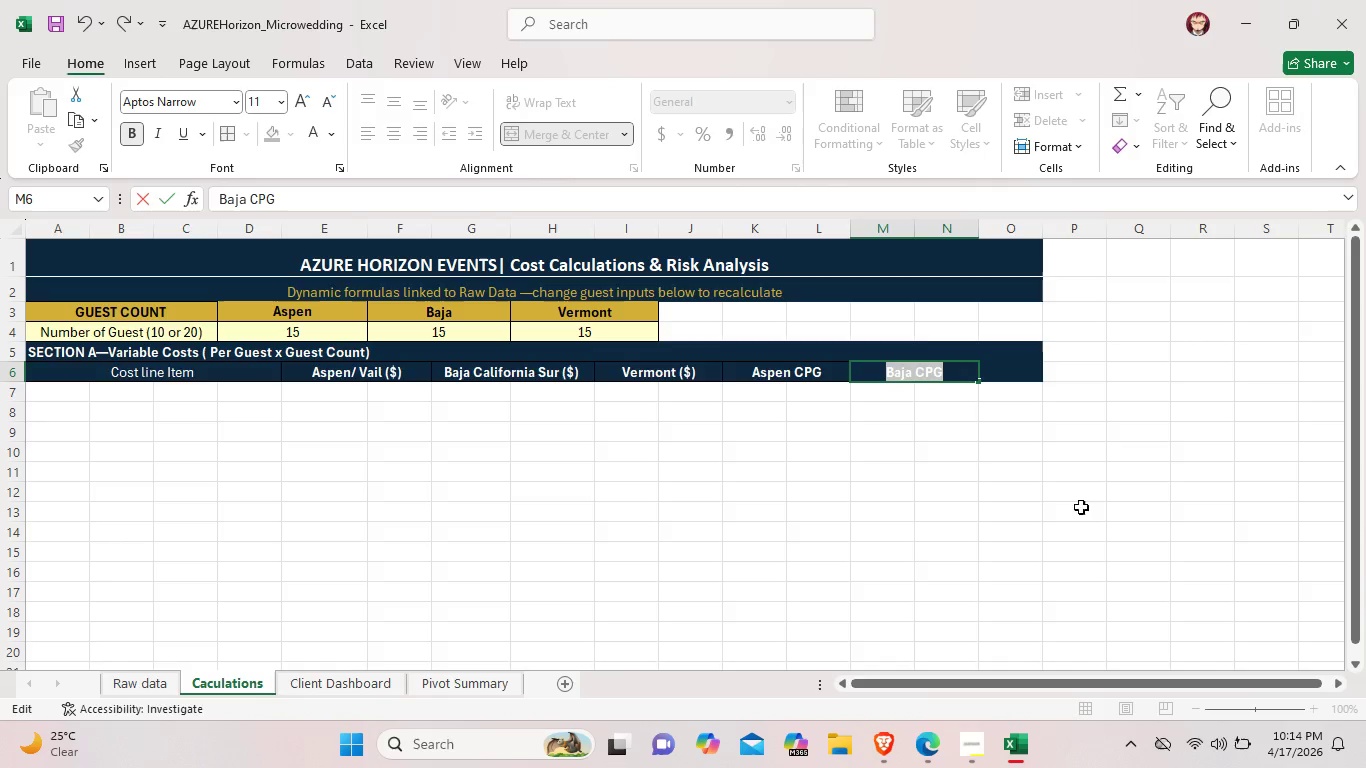 
left_click([1076, 502])
 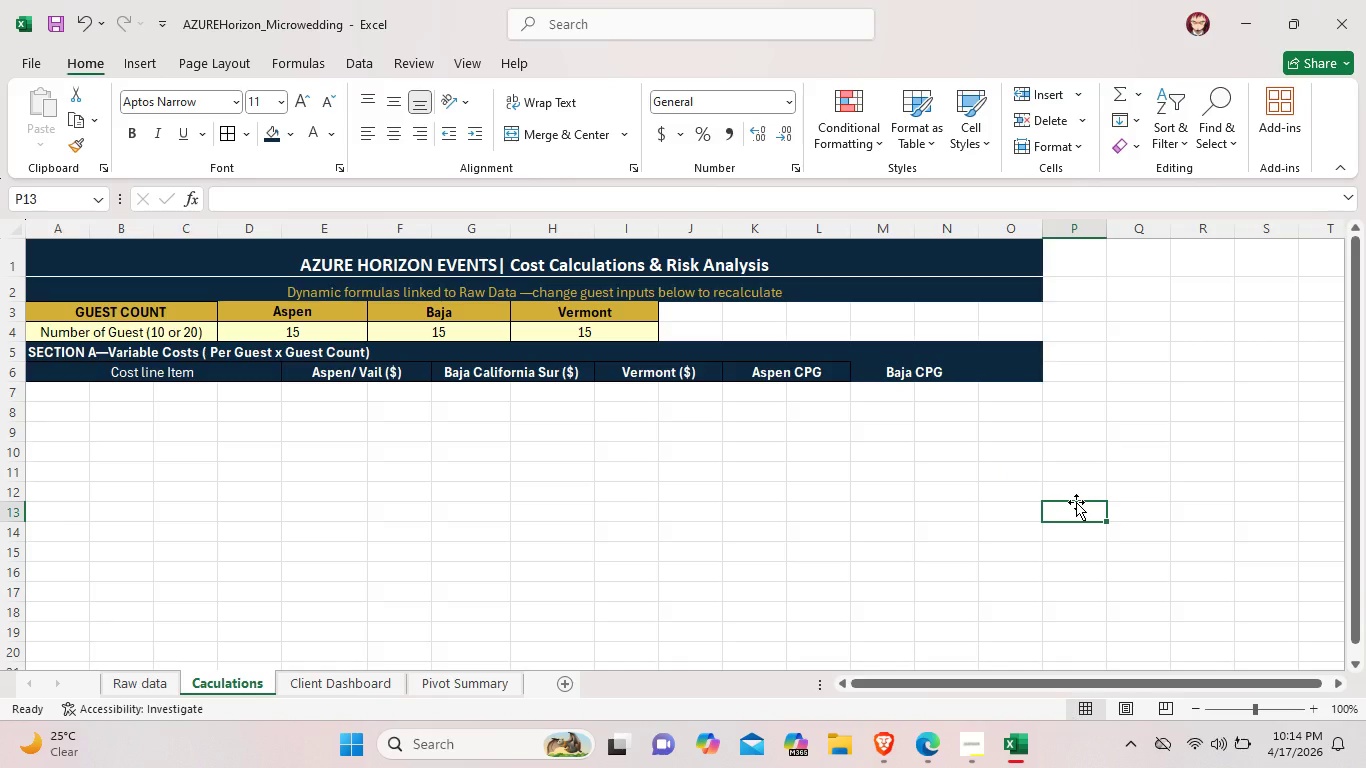 
left_click([1005, 374])
 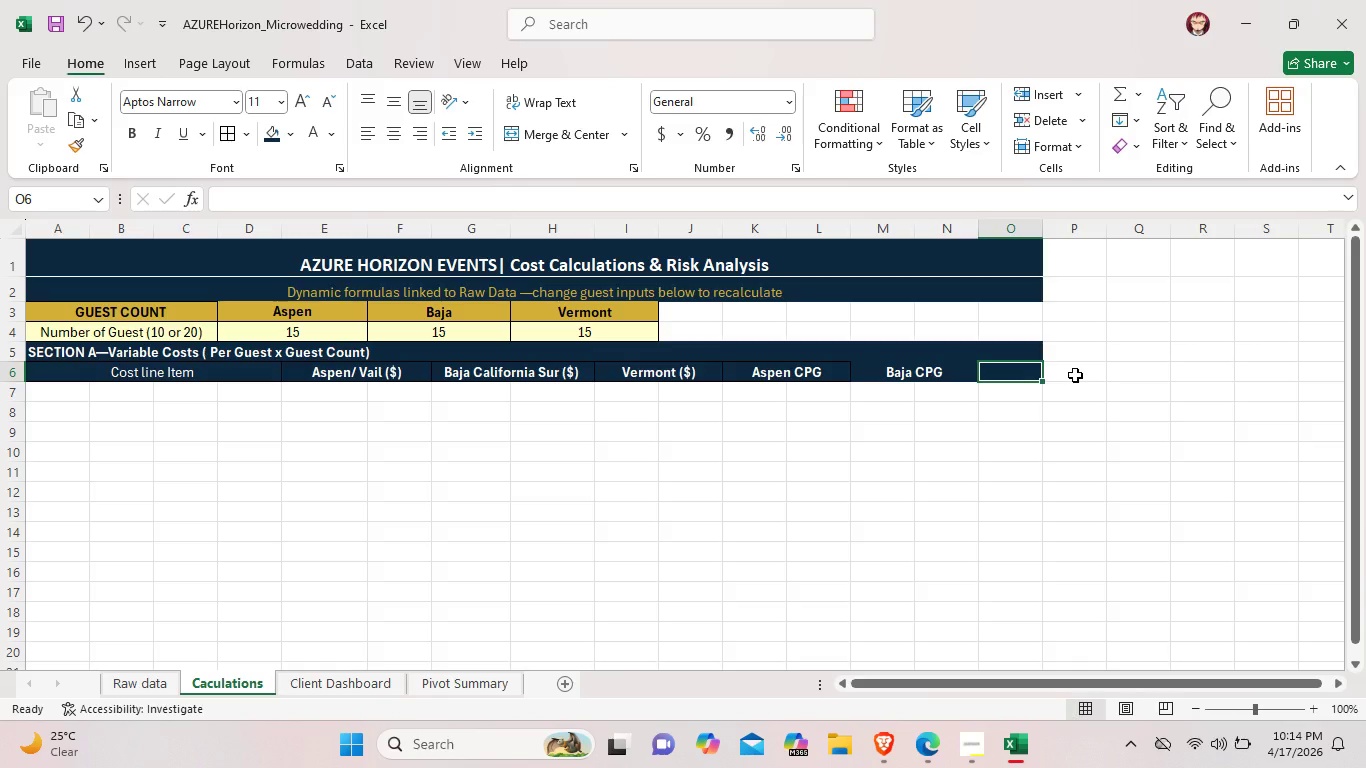 
left_click([1072, 374])
 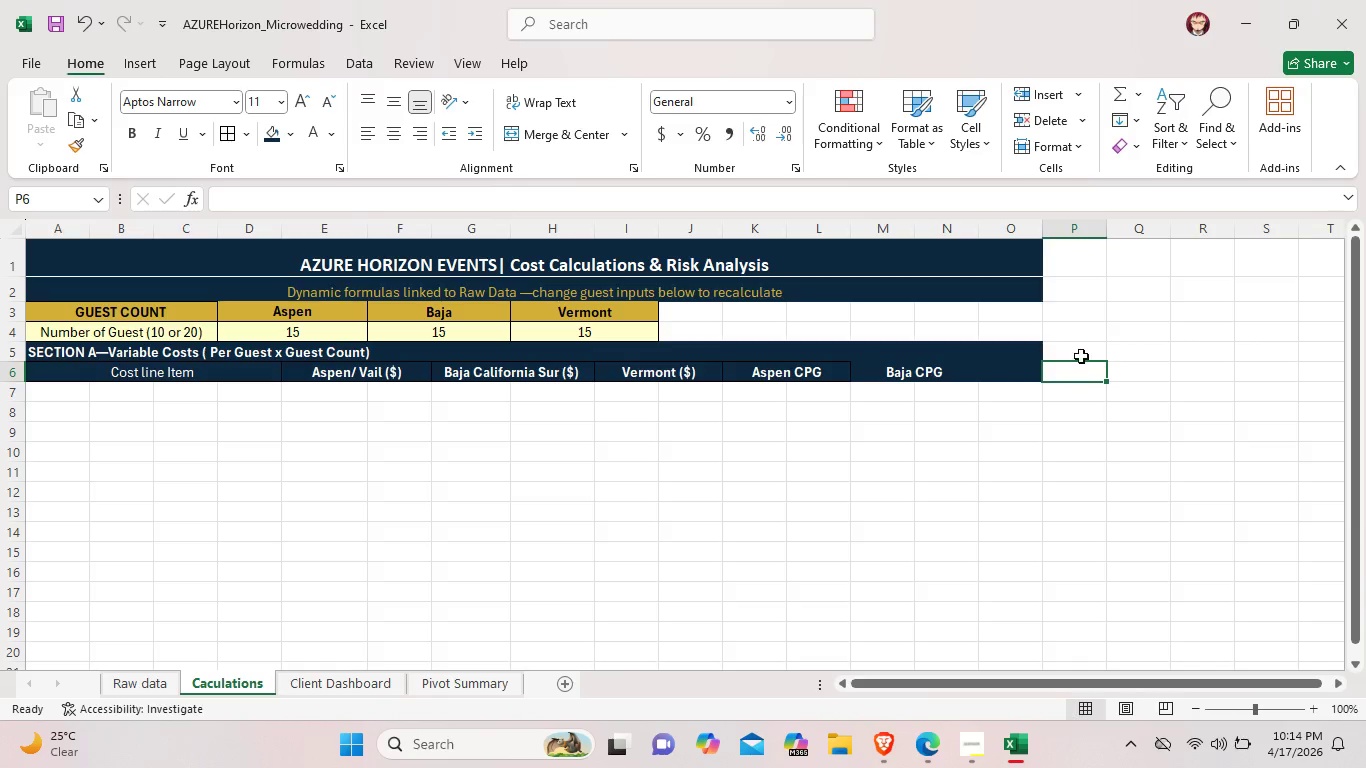 
left_click([1081, 356])
 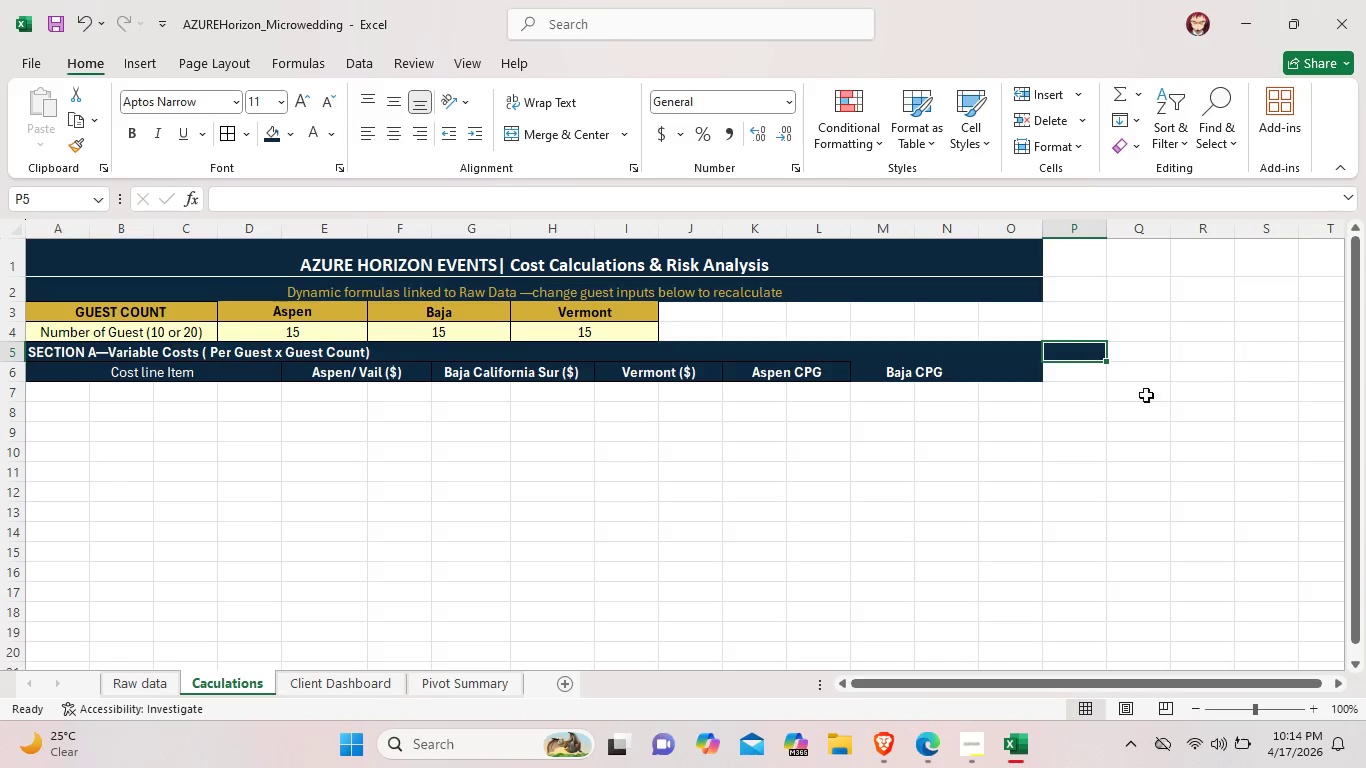 
left_click([1080, 372])
 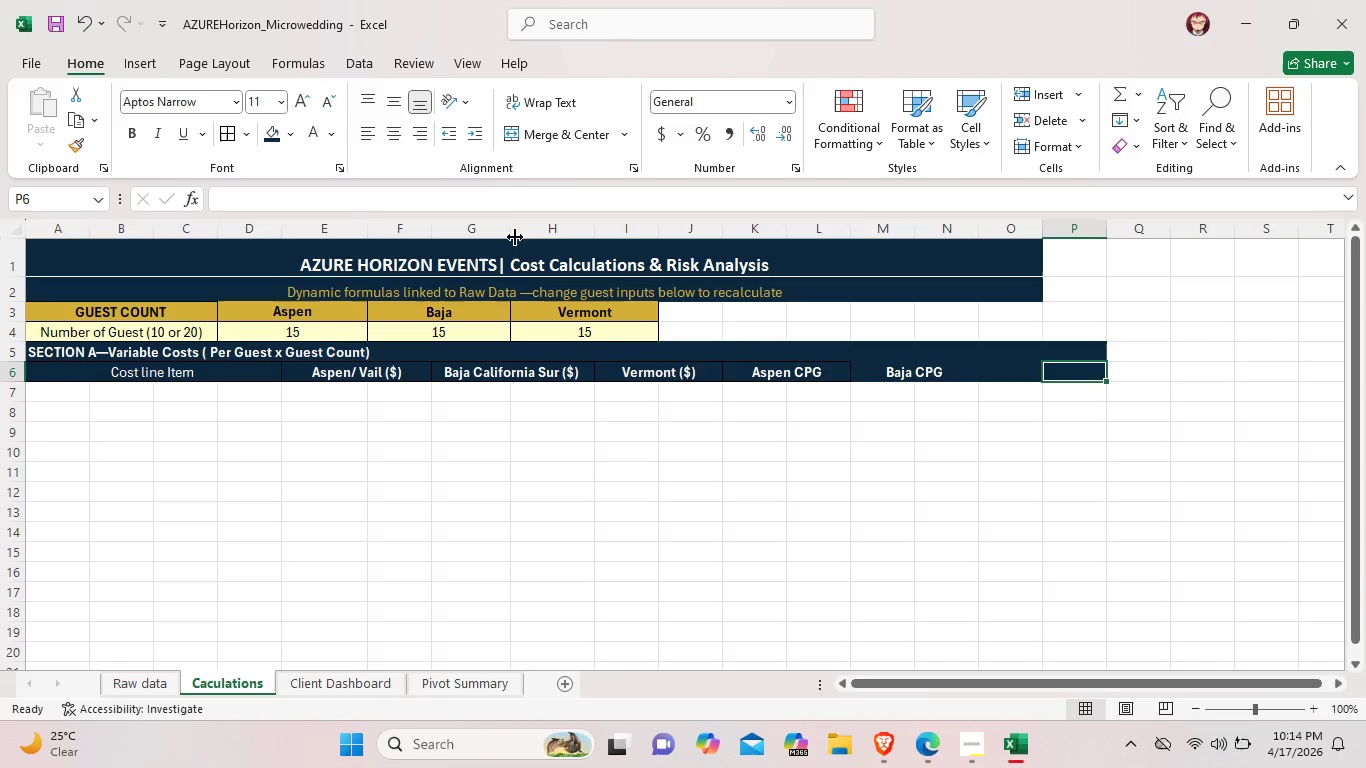 
left_click([1008, 430])
 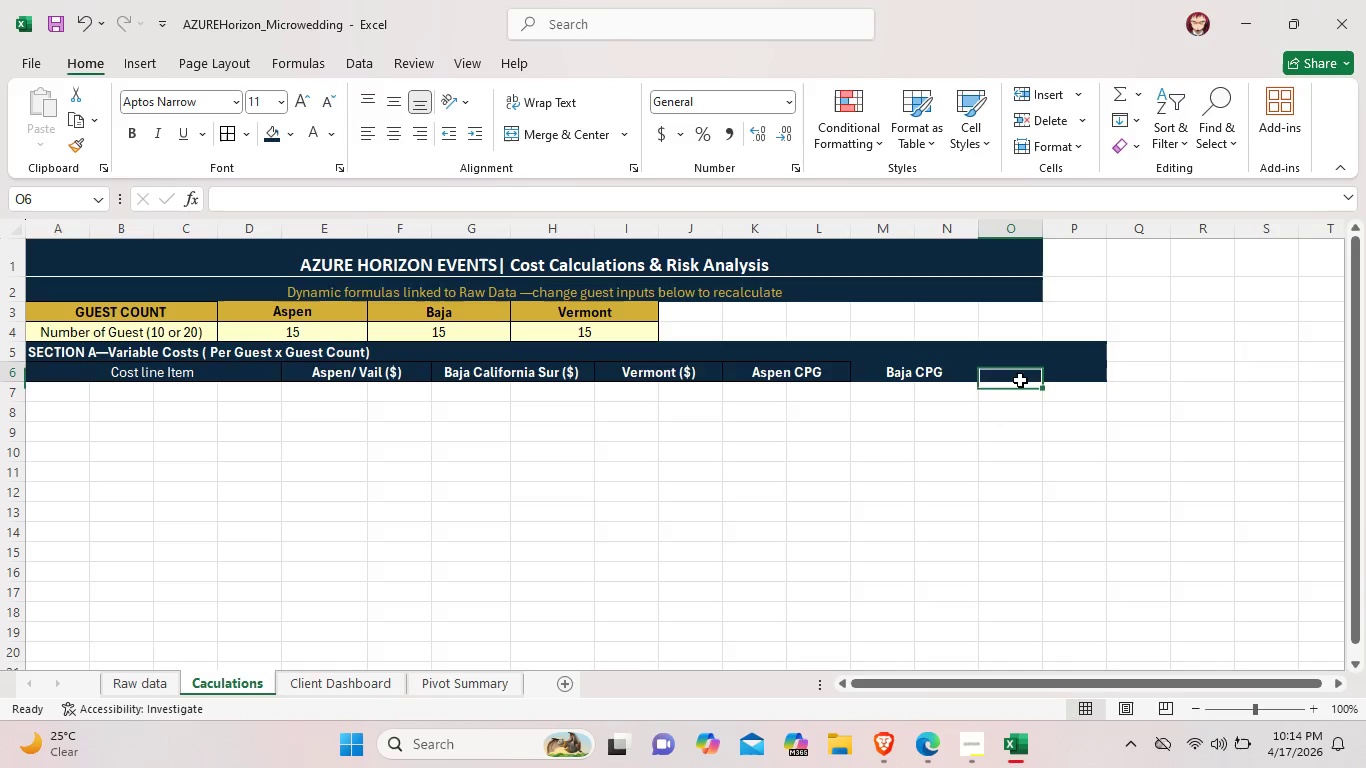 
left_click_drag(start_coordinate=[1020, 380], to_coordinate=[1070, 374])
 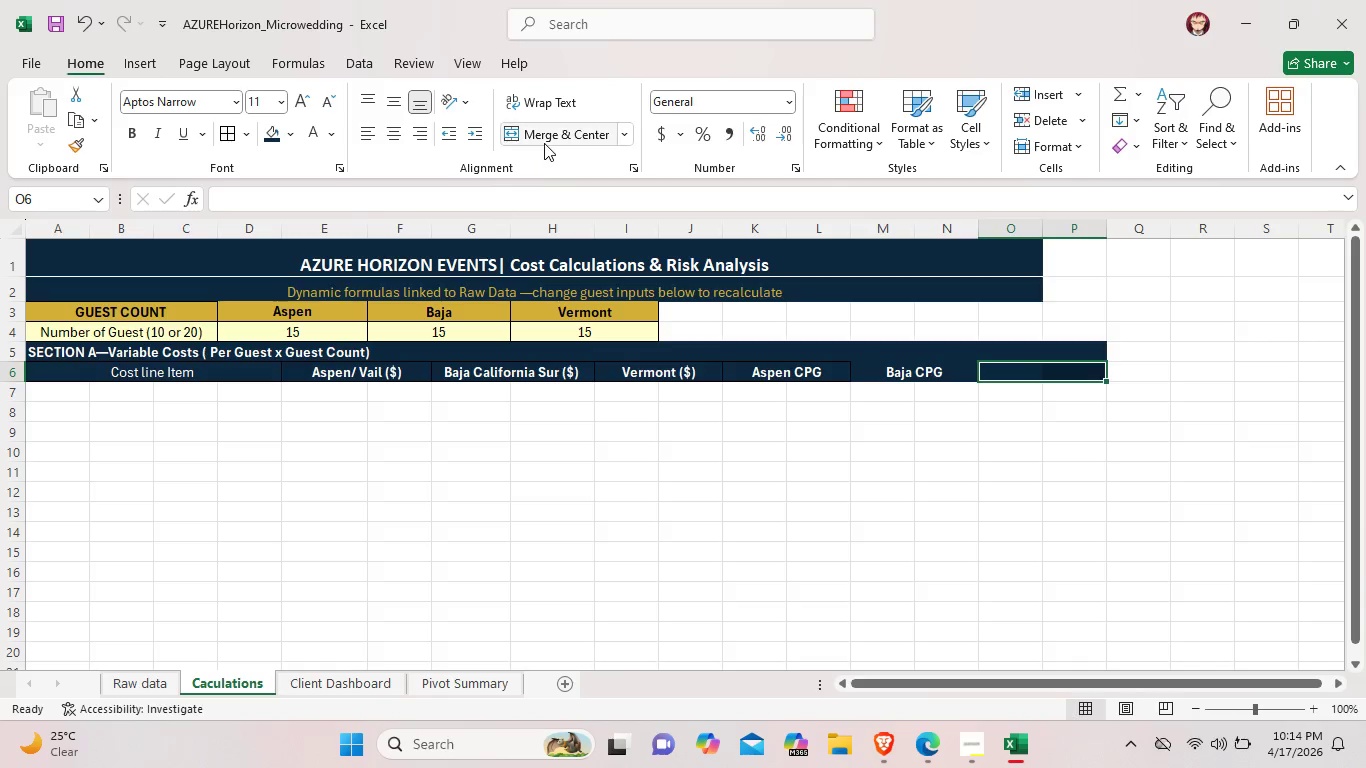 
left_click([544, 142])
 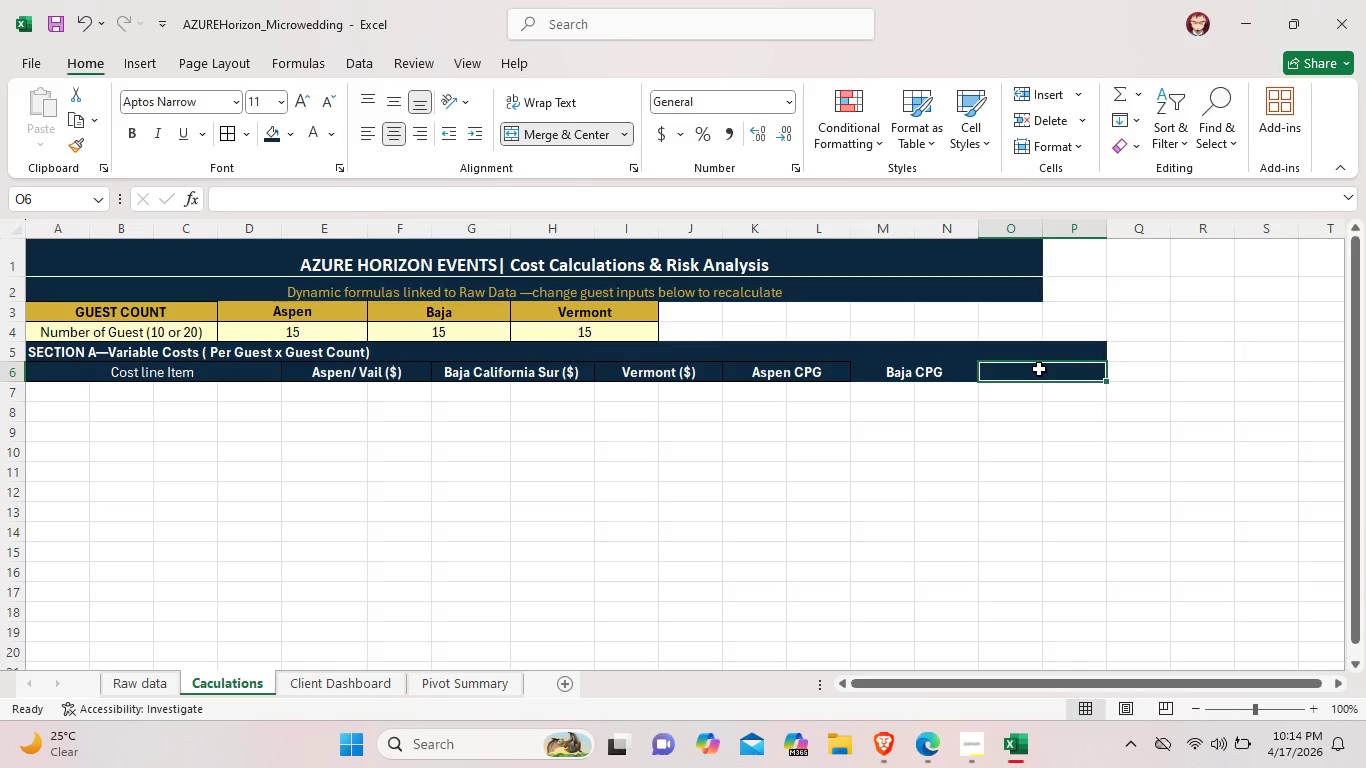 
double_click([1039, 369])
 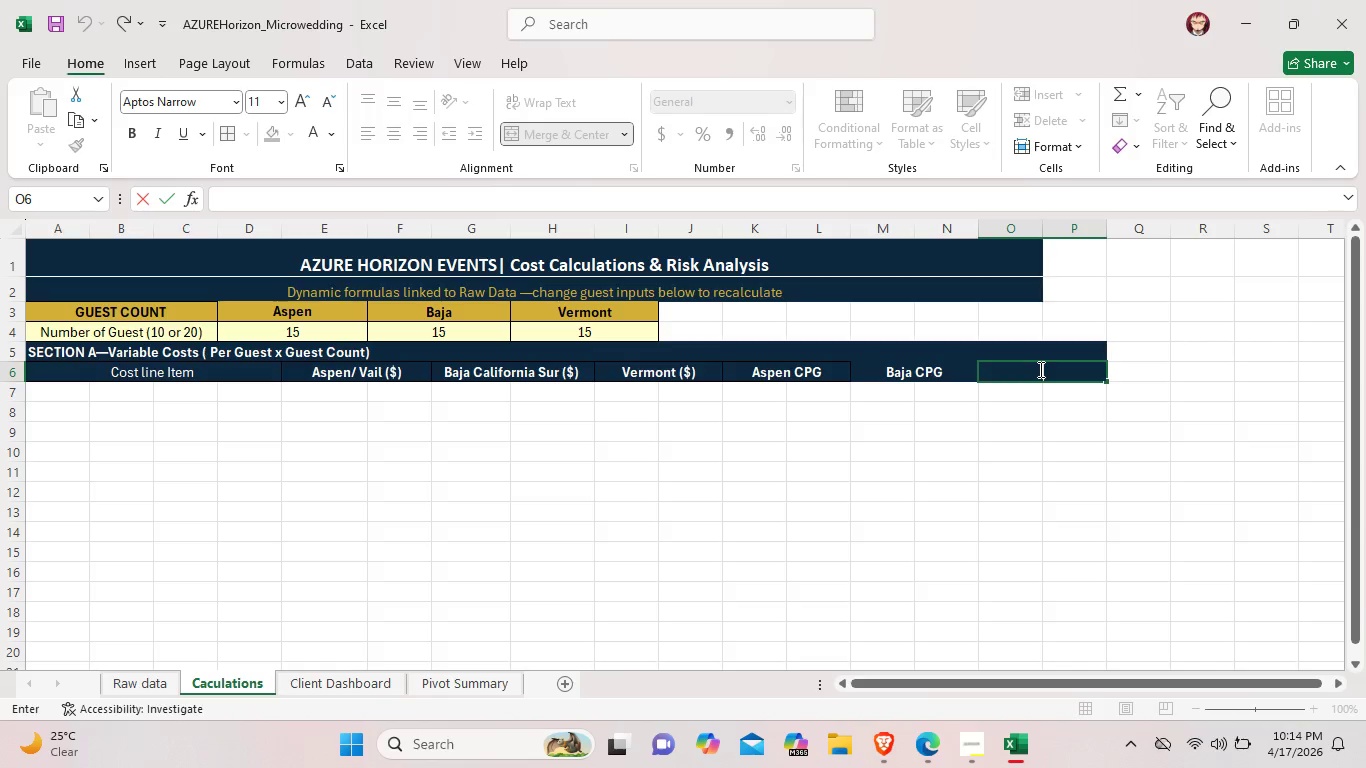 
type(vemont )
key(Backspace)
key(Backspace)
key(Backspace)
key(Backspace)
key(Backspace)
key(Backspace)
key(Backspace)
type(Vermont CPG)
 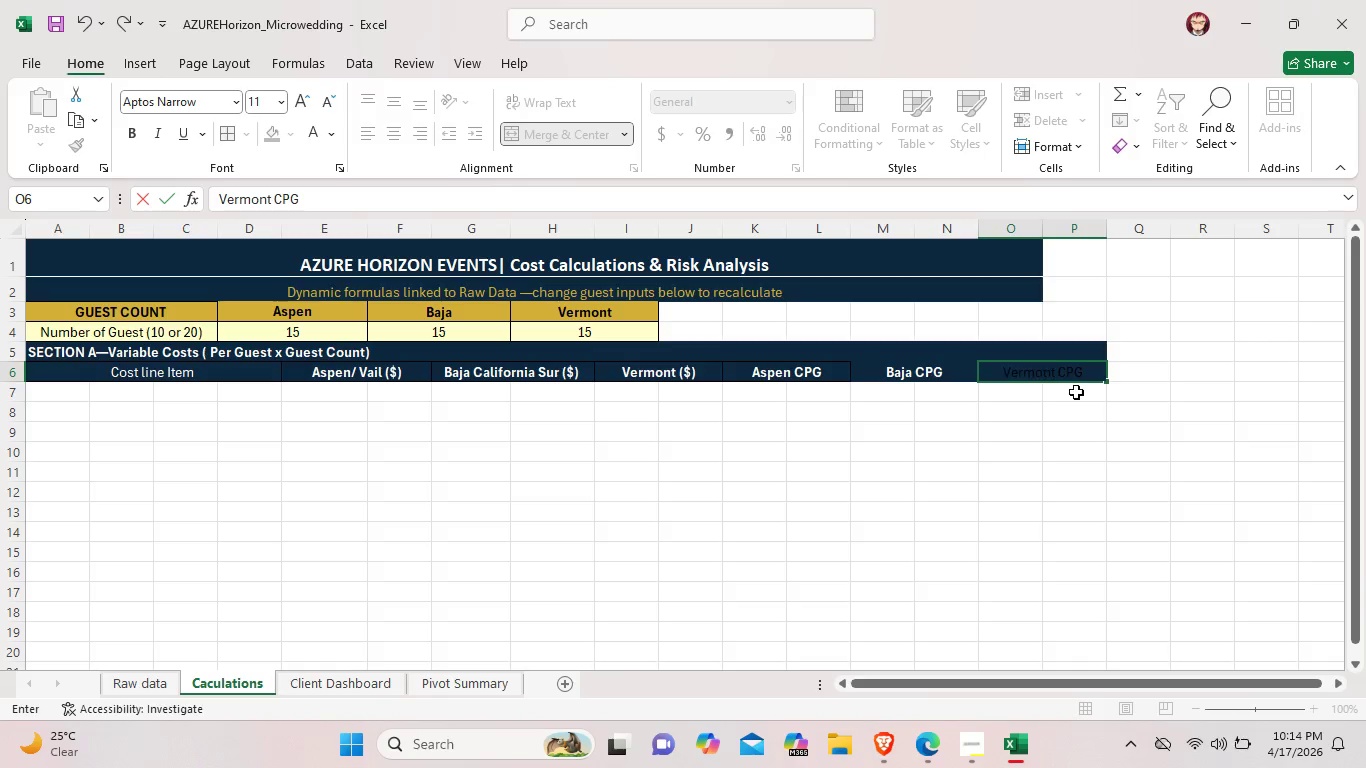 
left_click_drag(start_coordinate=[1089, 374], to_coordinate=[997, 367])
 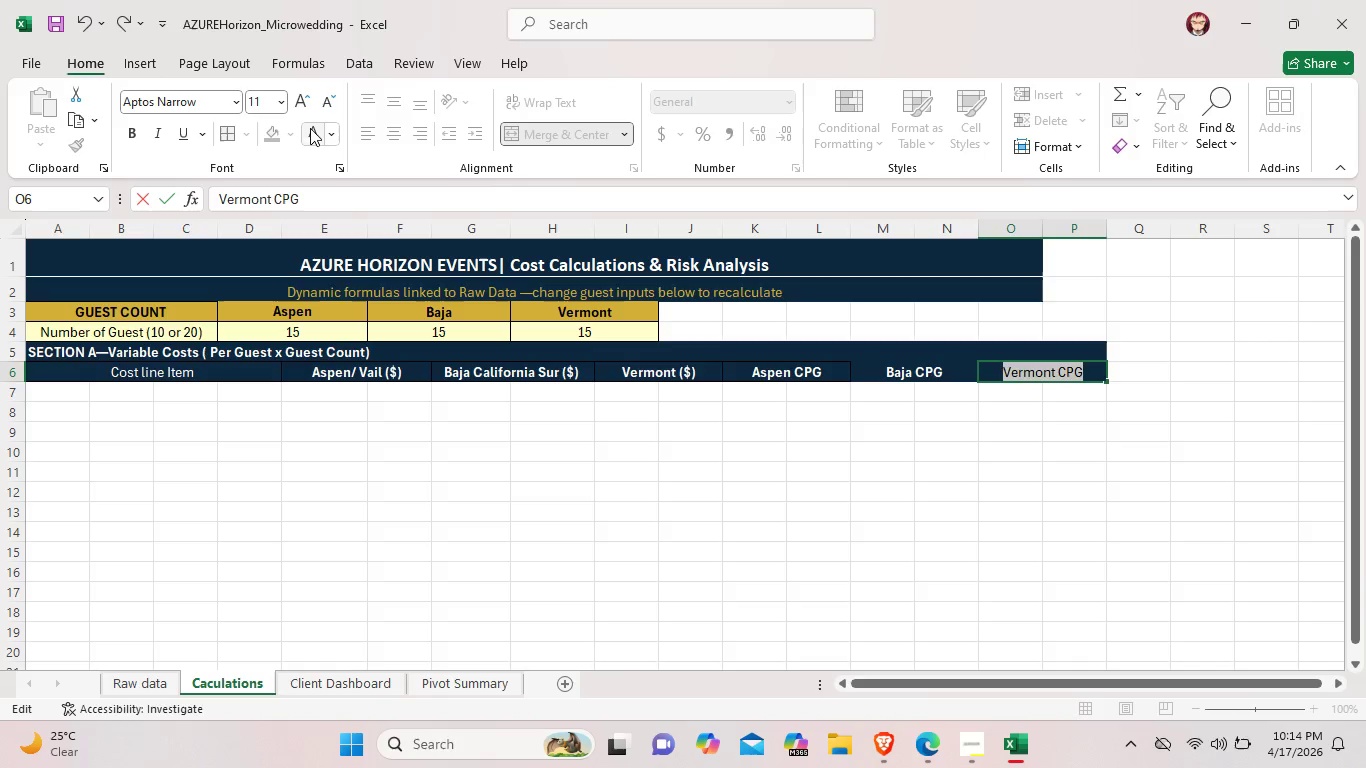 
left_click([310, 128])
 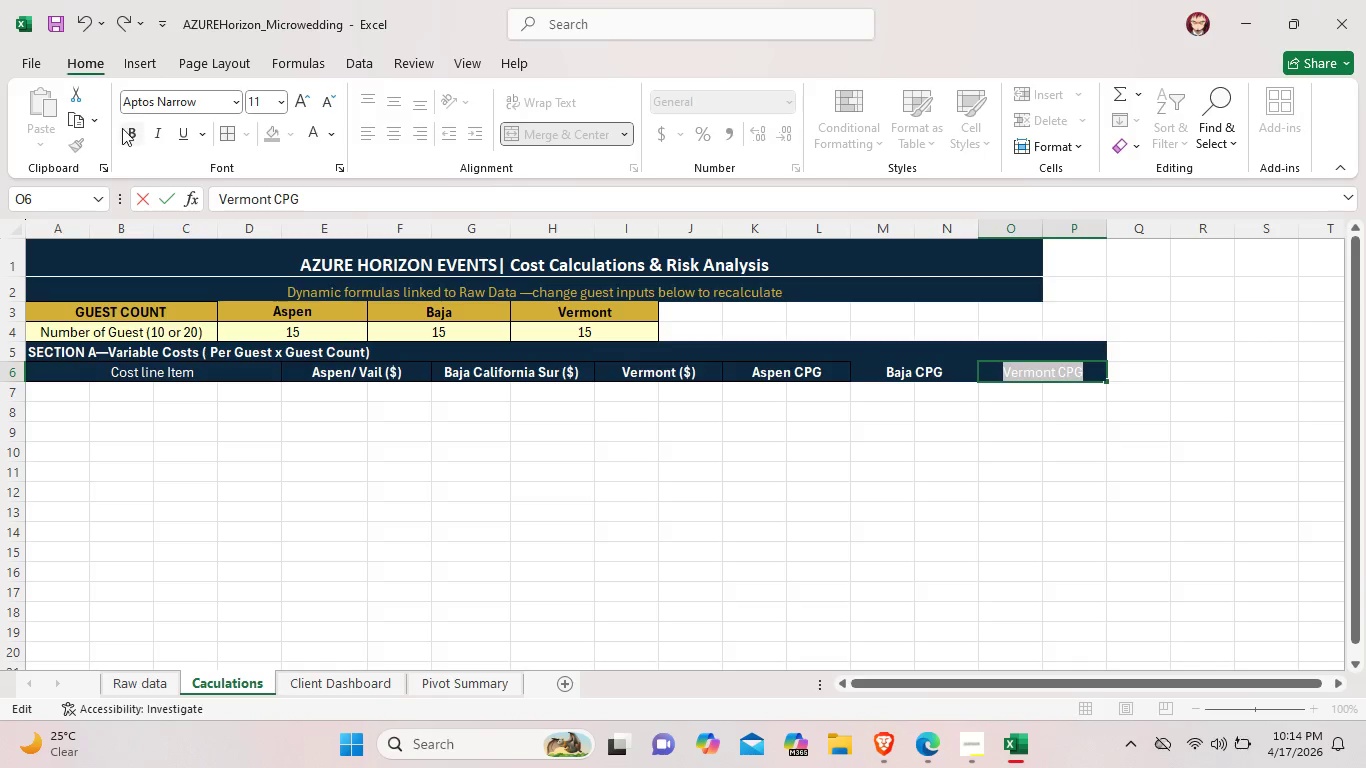 
left_click([122, 128])
 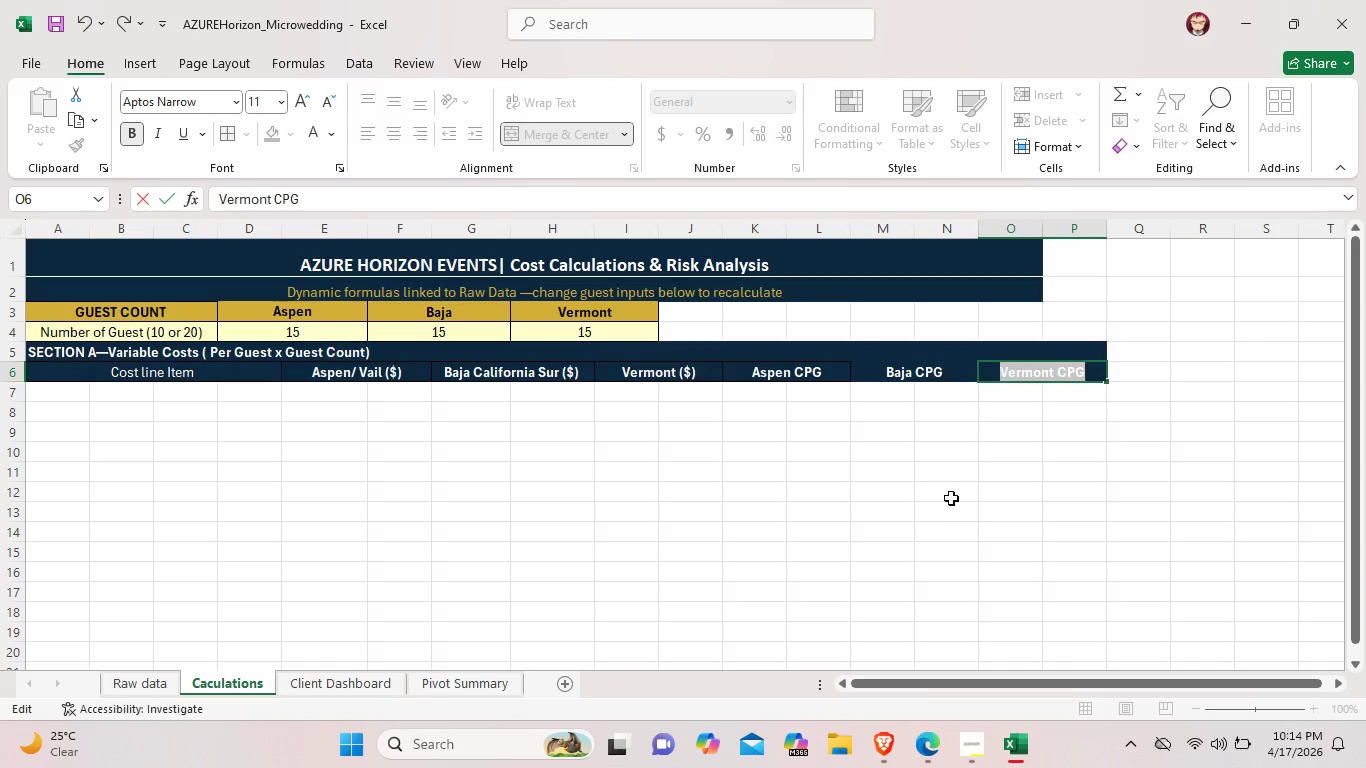 
left_click([949, 496])
 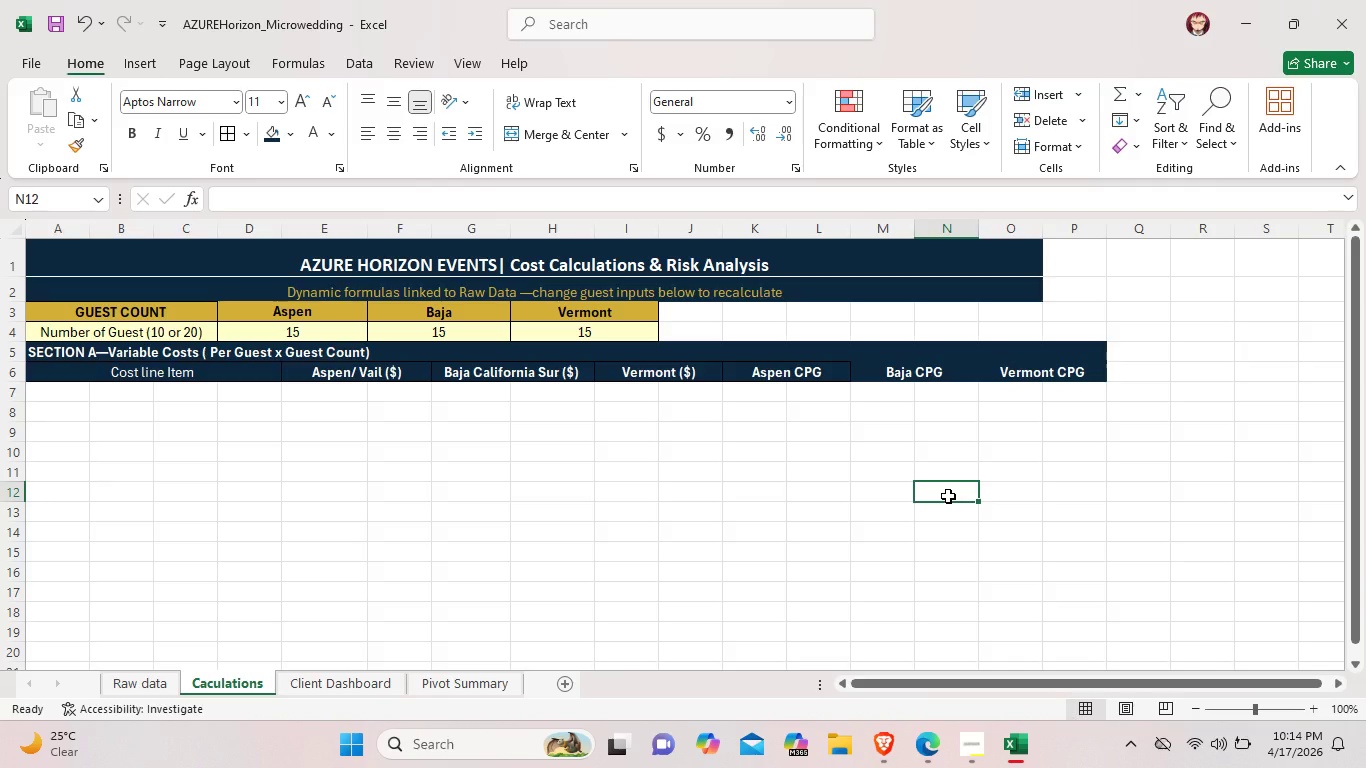 
wait(8.27)
 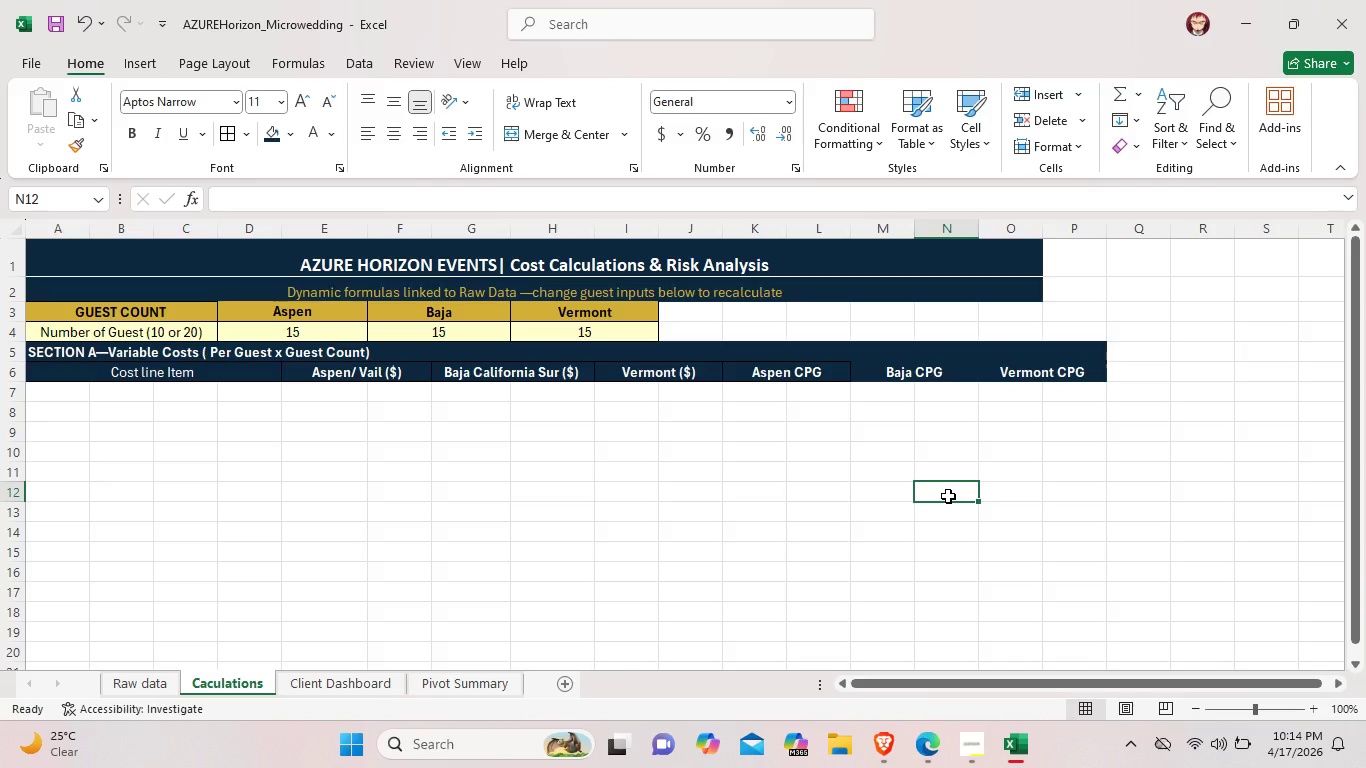 
left_click_drag(start_coordinate=[56, 396], to_coordinate=[227, 389])
 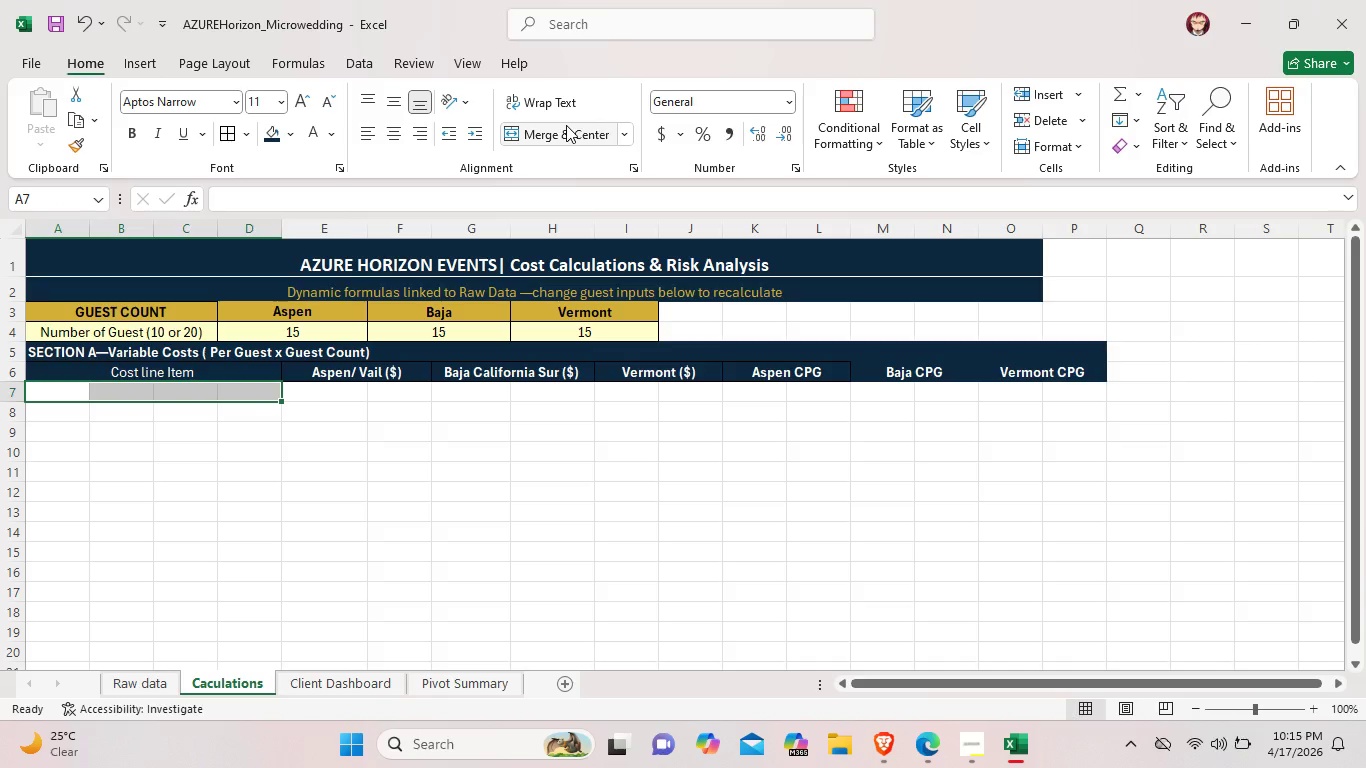 
left_click([566, 125])
 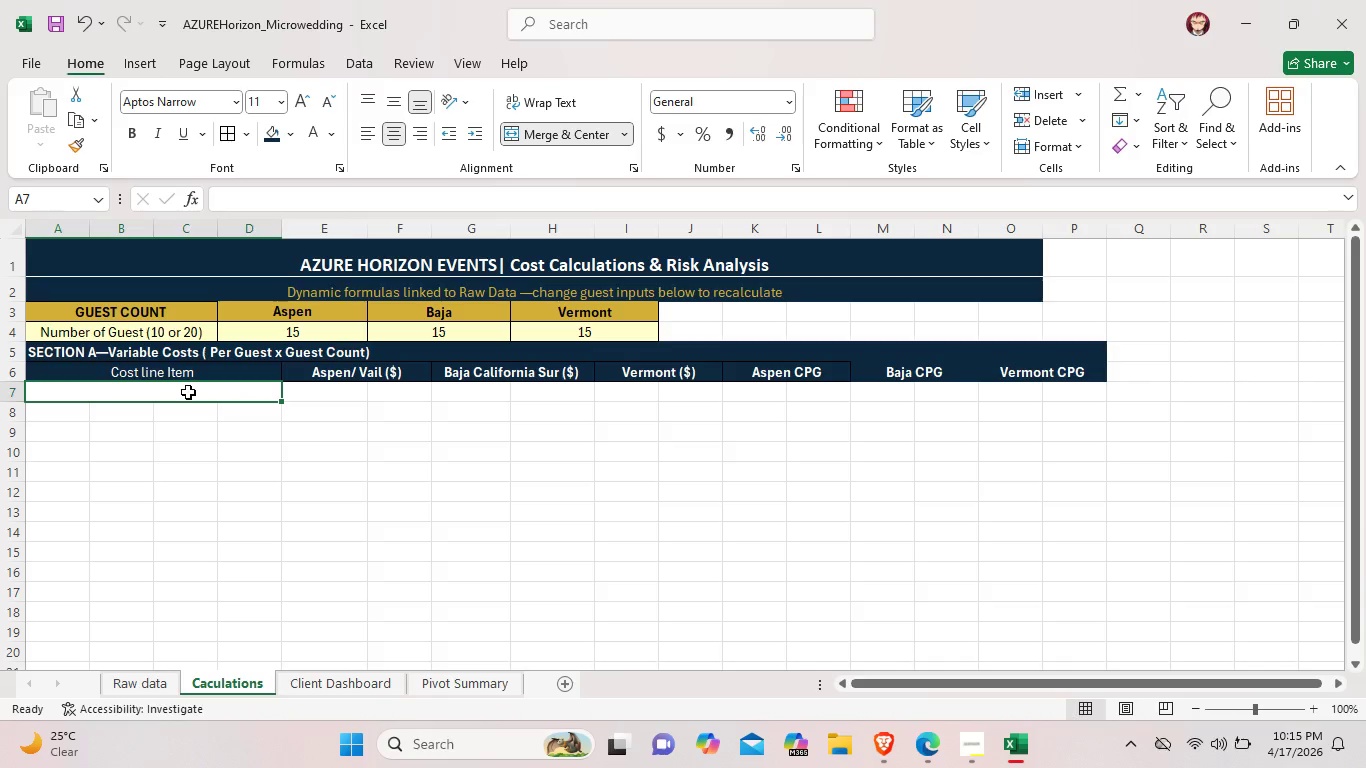 
double_click([188, 392])
 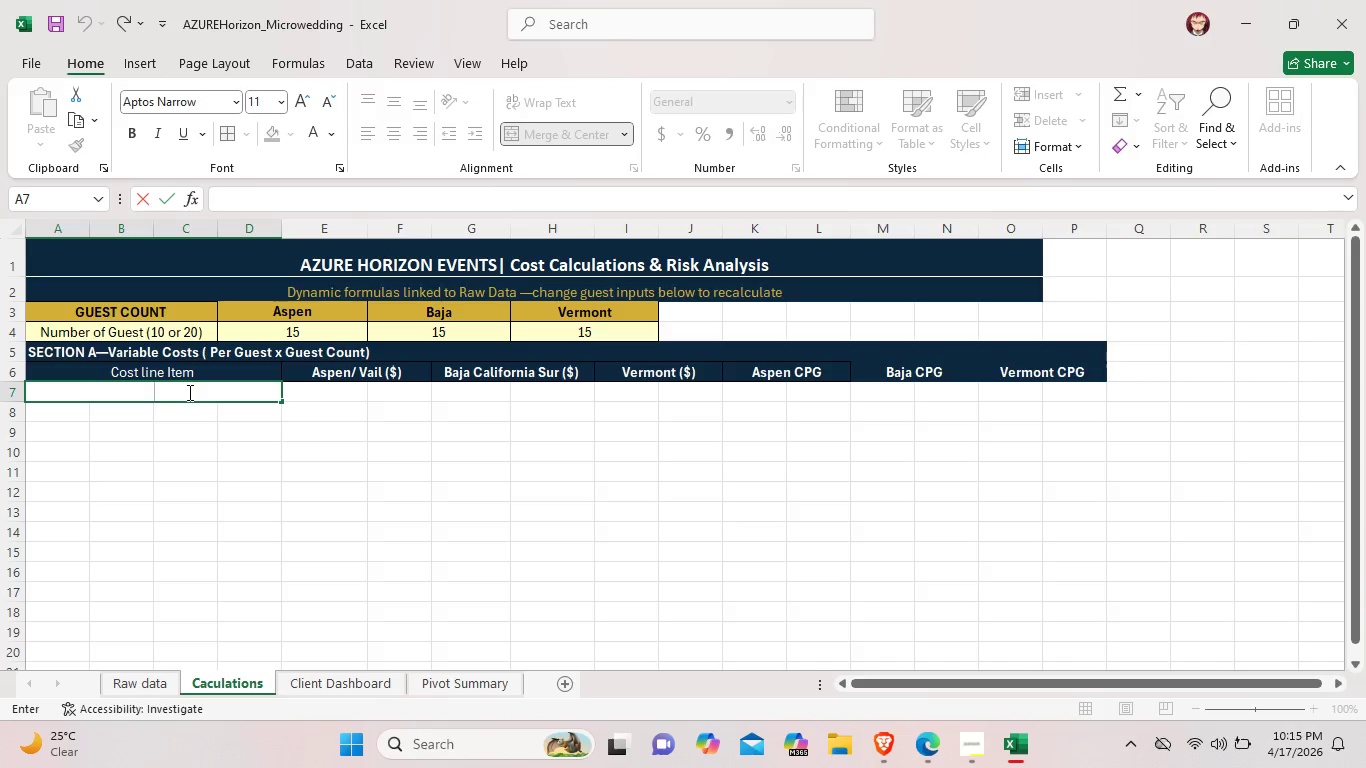 
wait(13.27)
 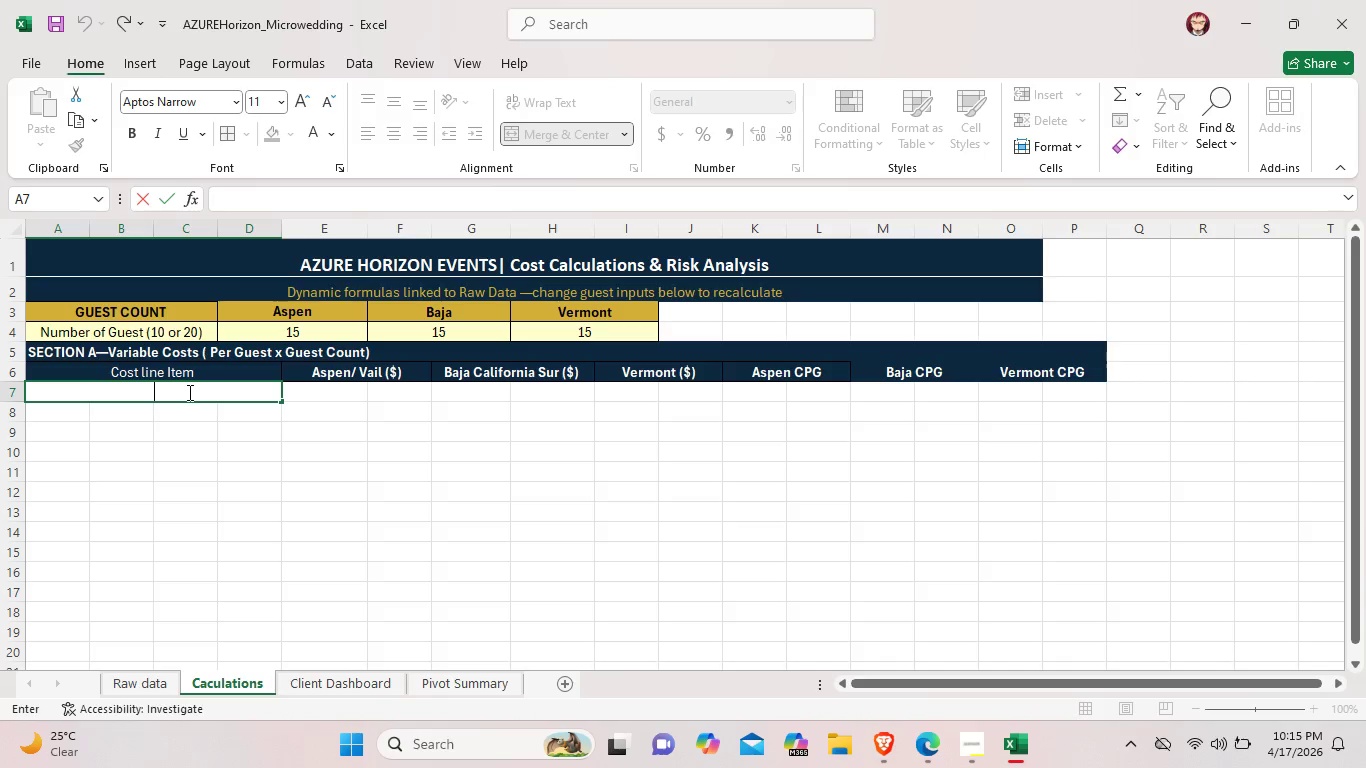 
type(Boutique)
 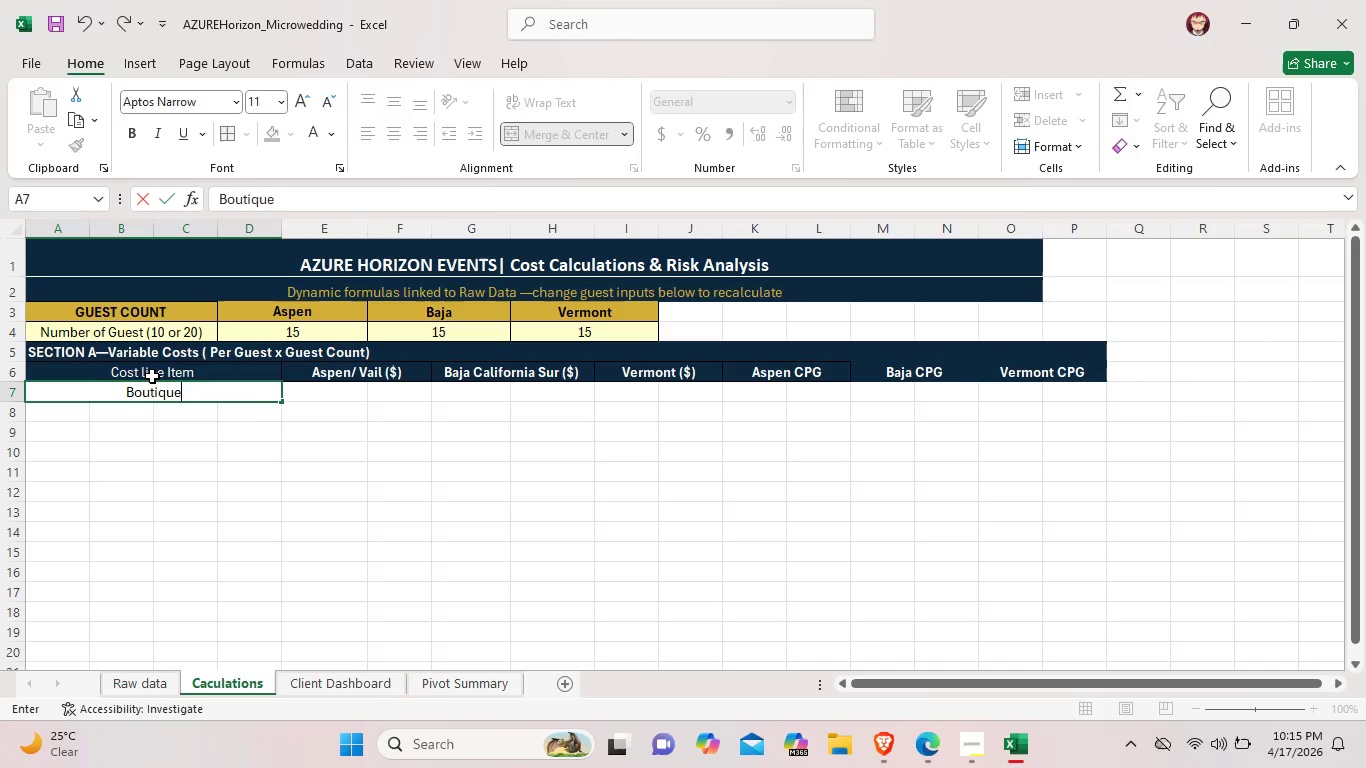 
type( Catering)
 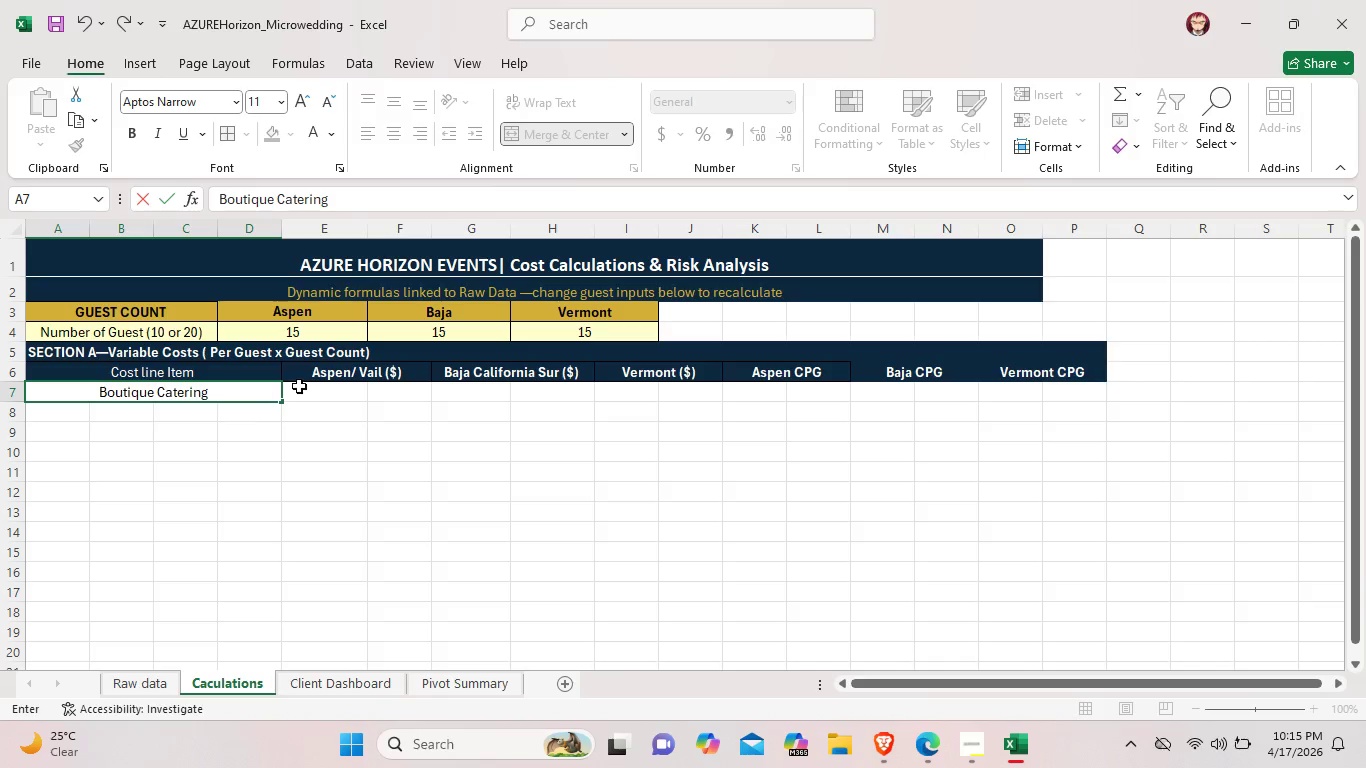 
left_click_drag(start_coordinate=[310, 396], to_coordinate=[377, 401])
 